 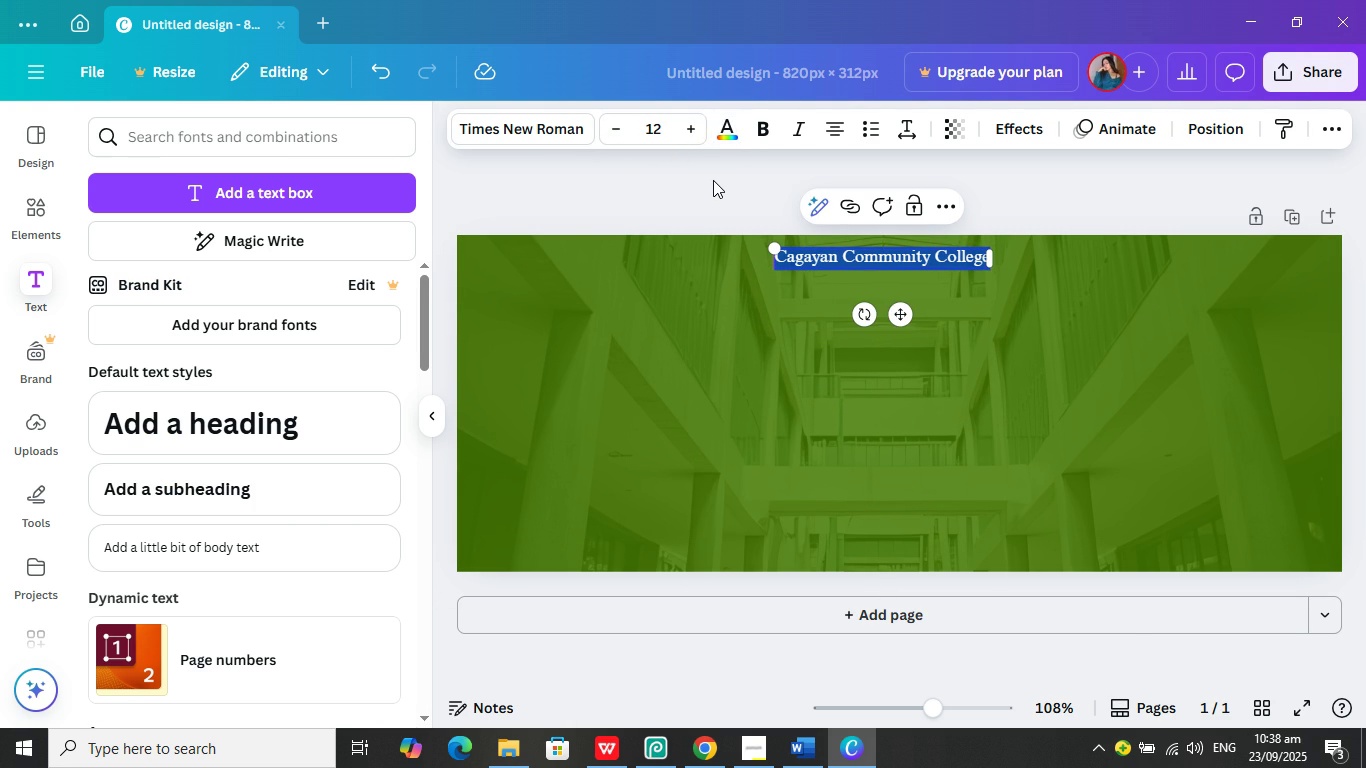 
left_click([714, 184])
 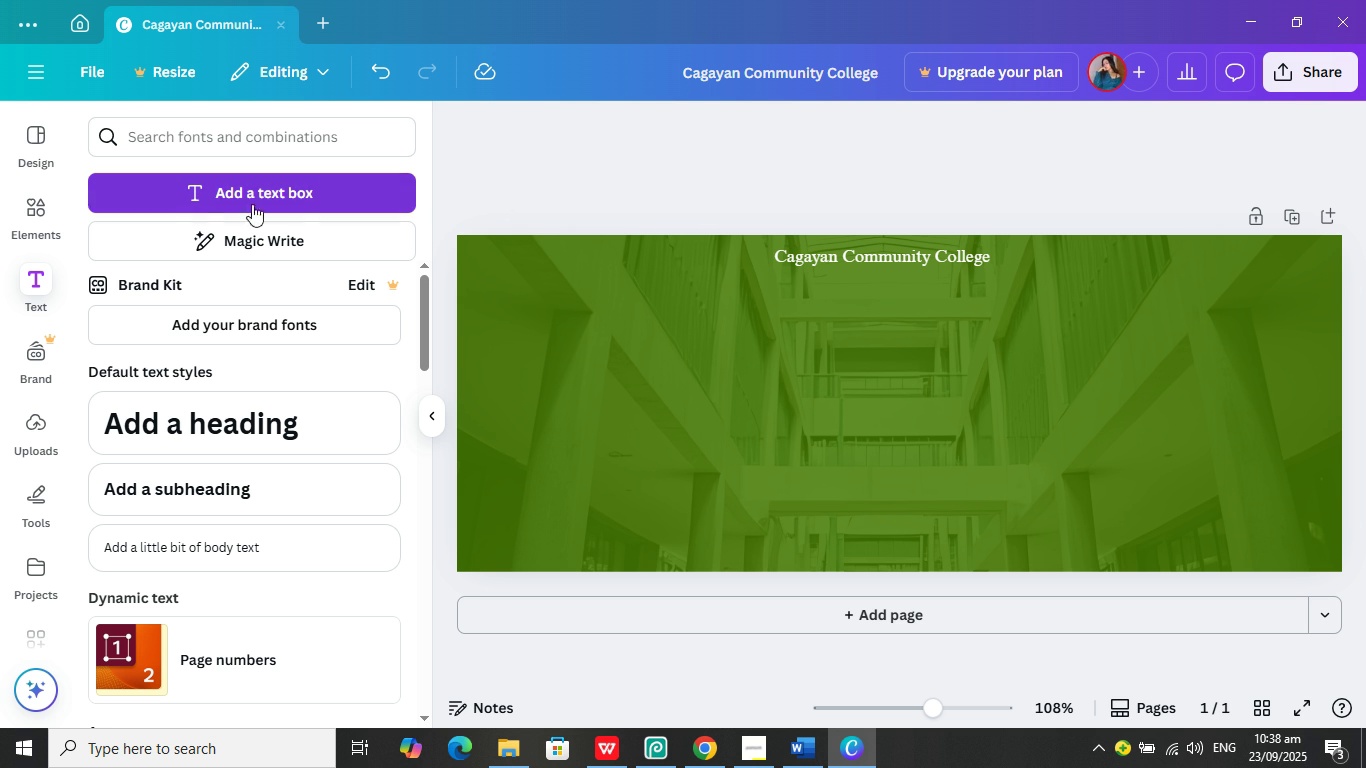 
wait(6.38)
 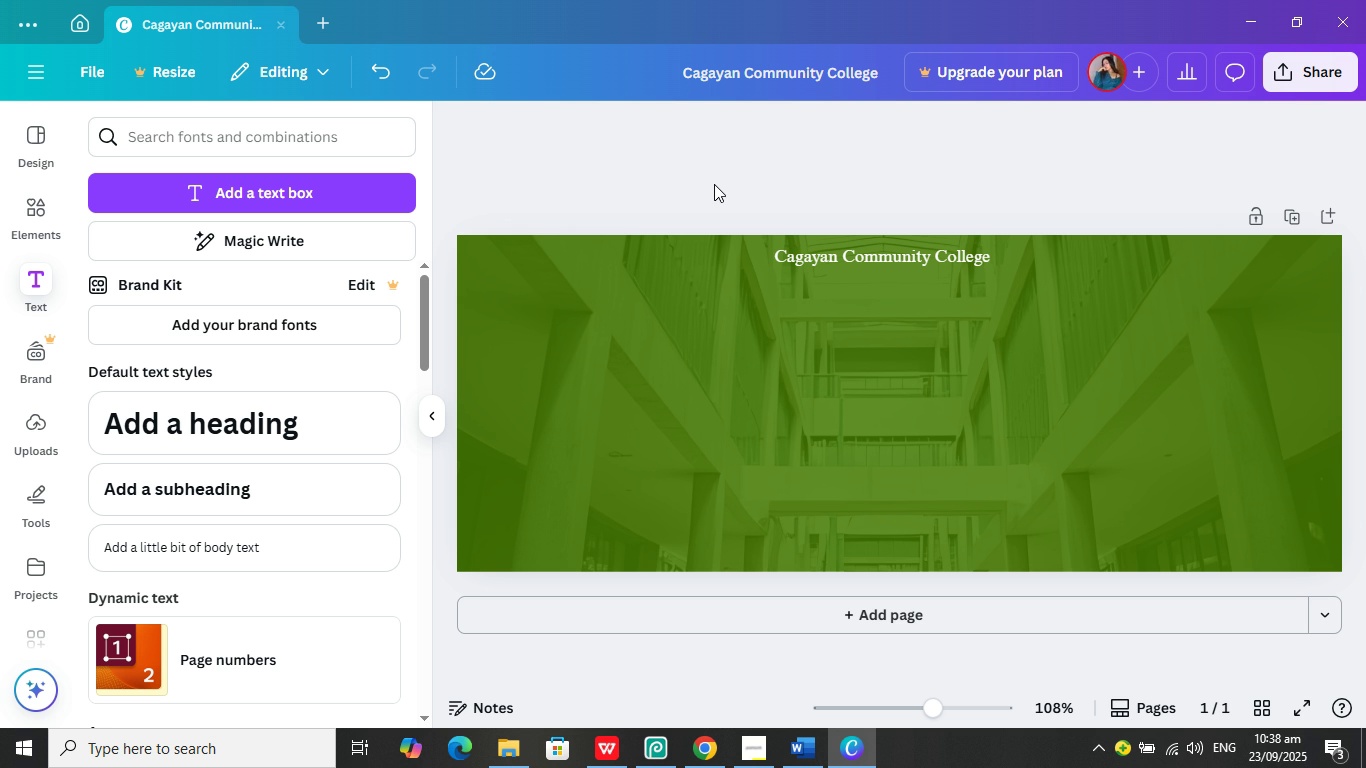 
double_click([38, 213])
 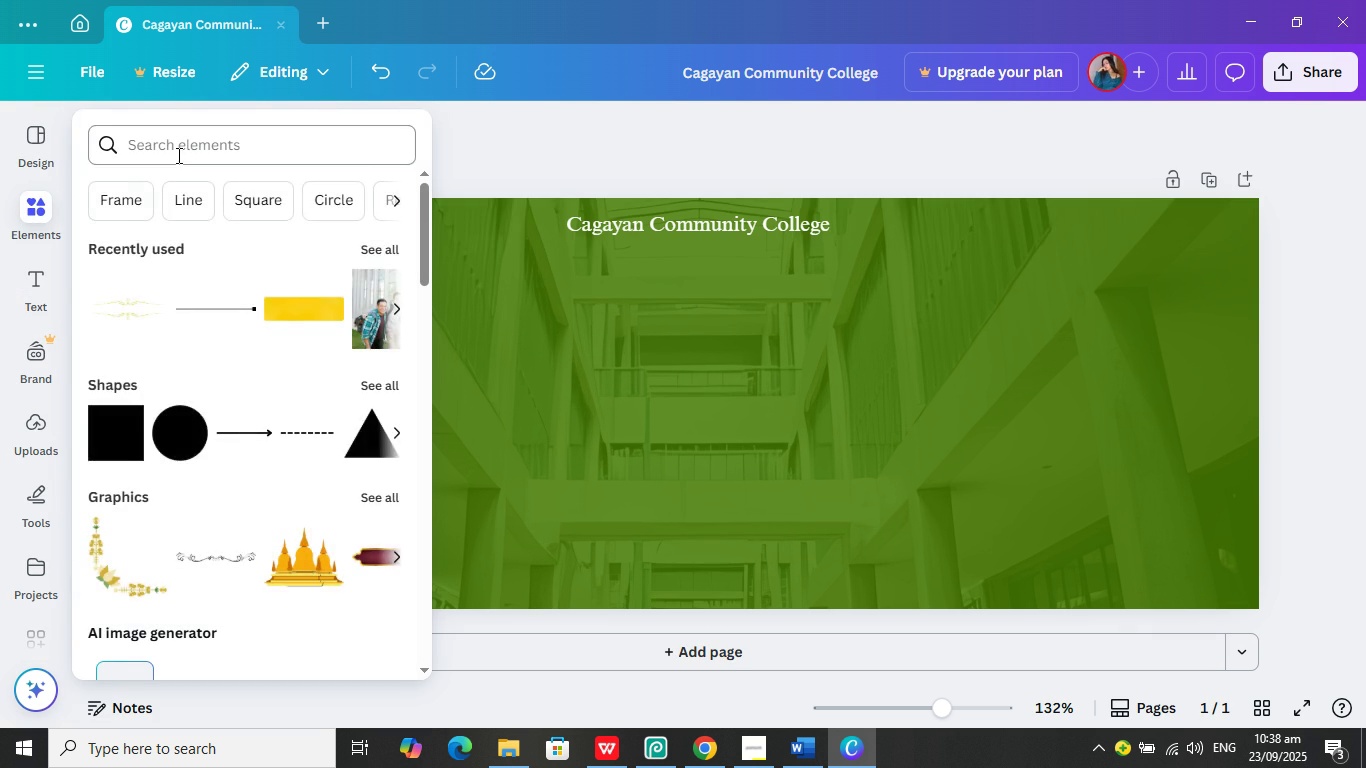 
left_click([177, 155])
 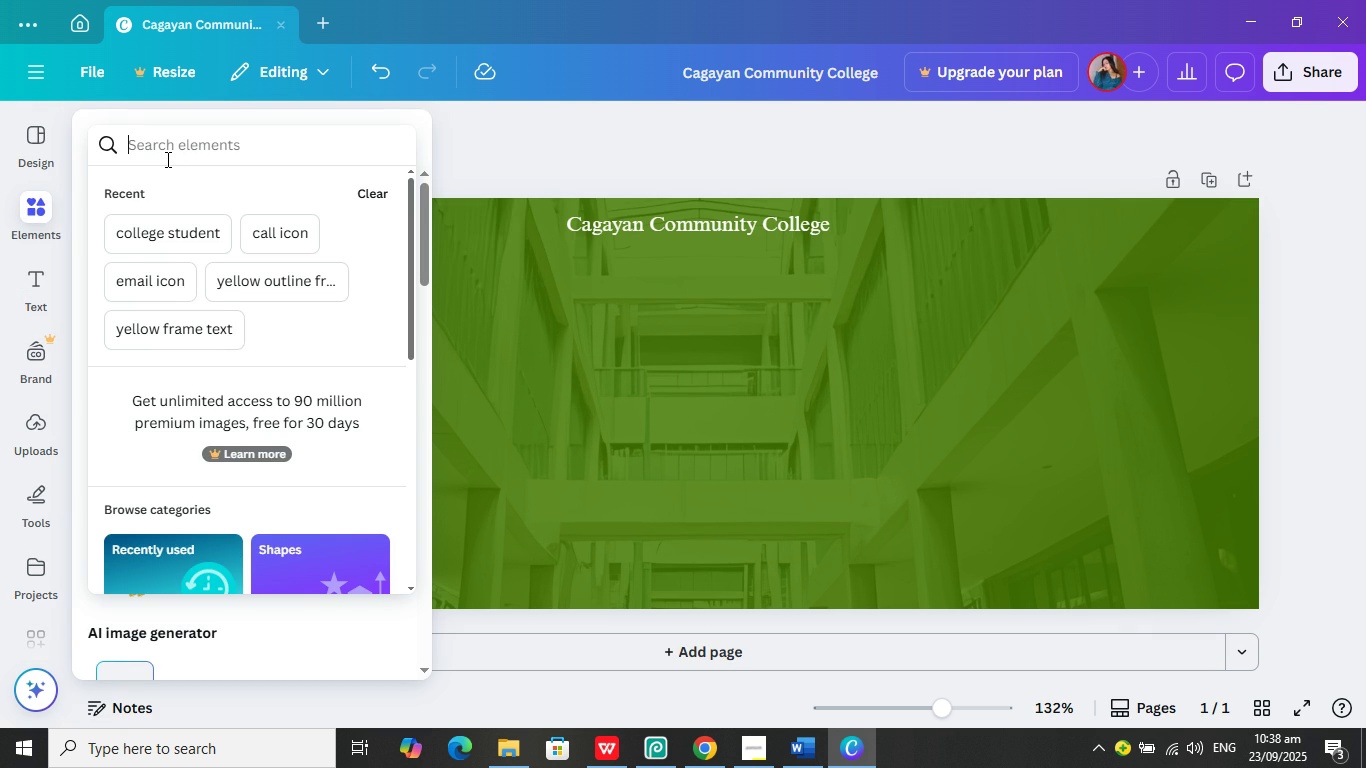 
type(thin yellow line)
 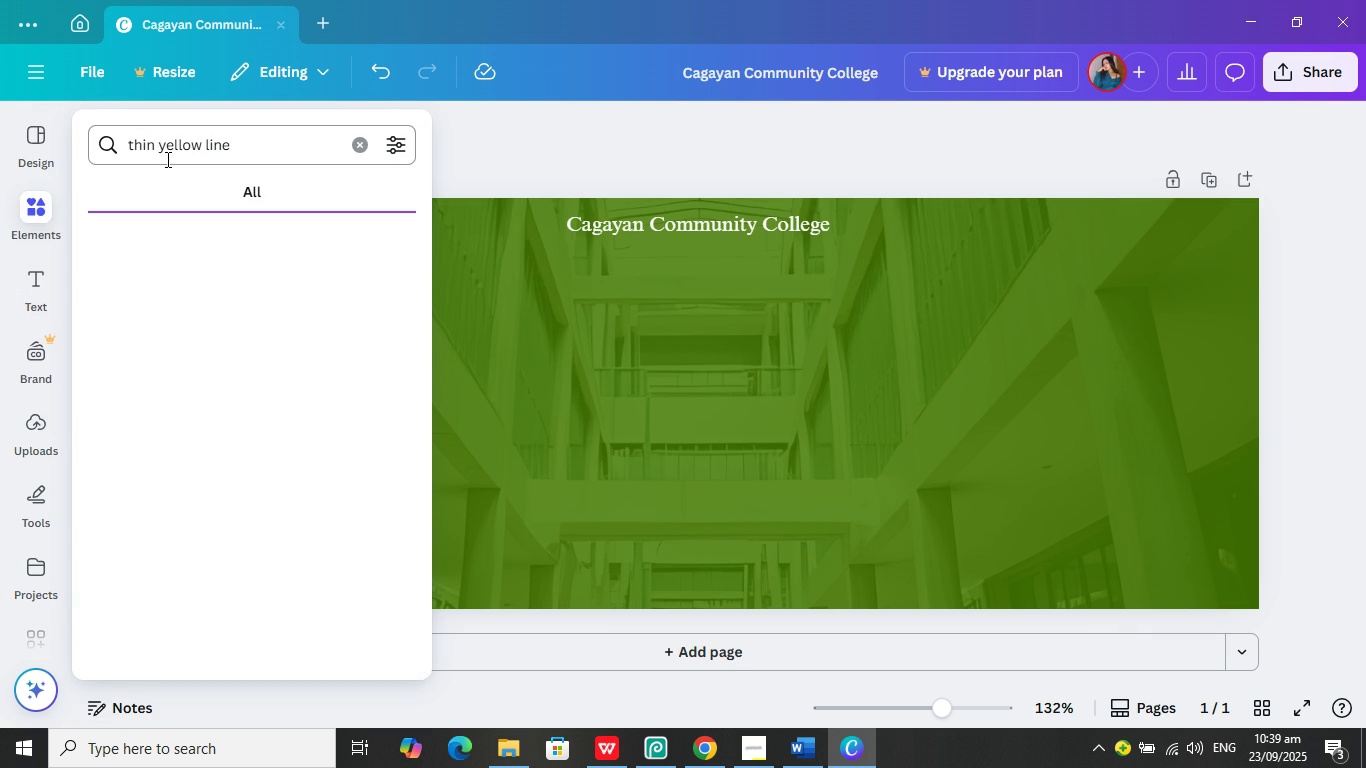 
key(Enter)
 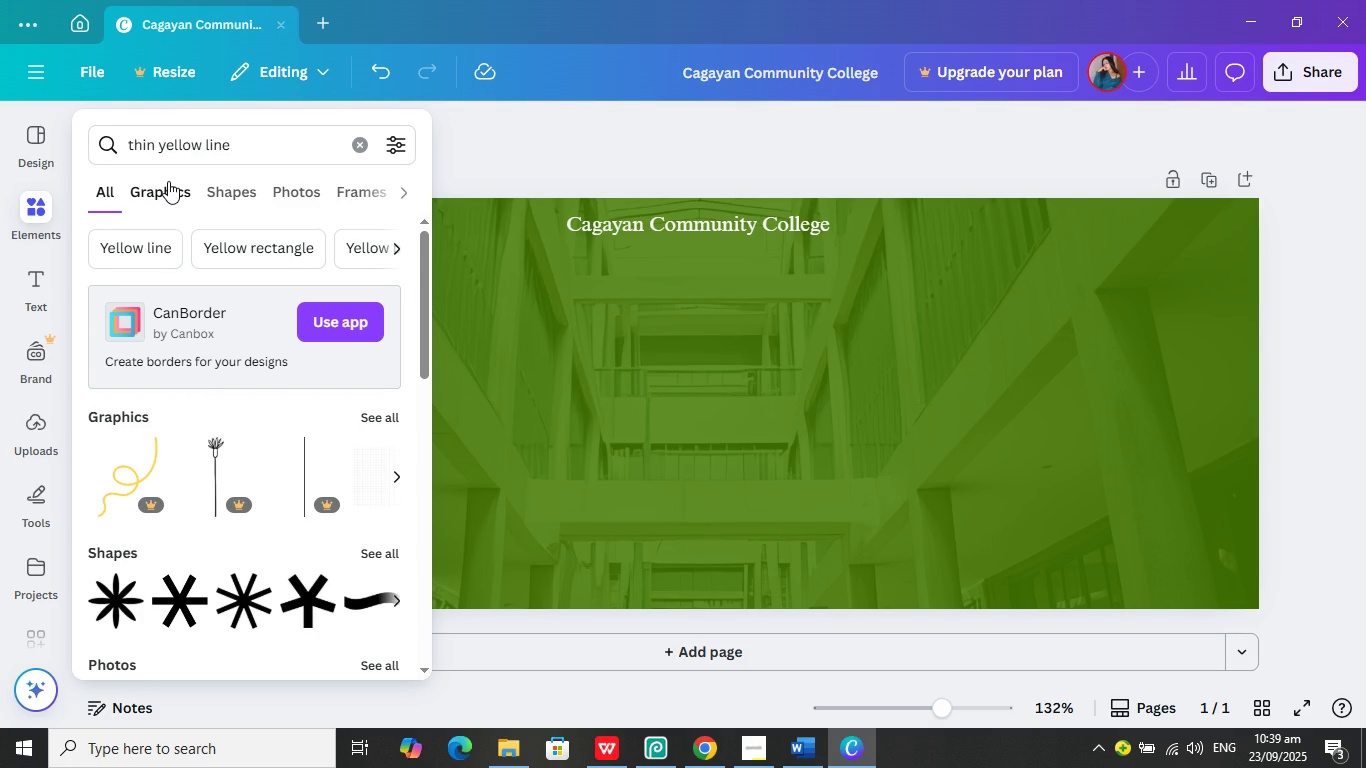 
wait(5.96)
 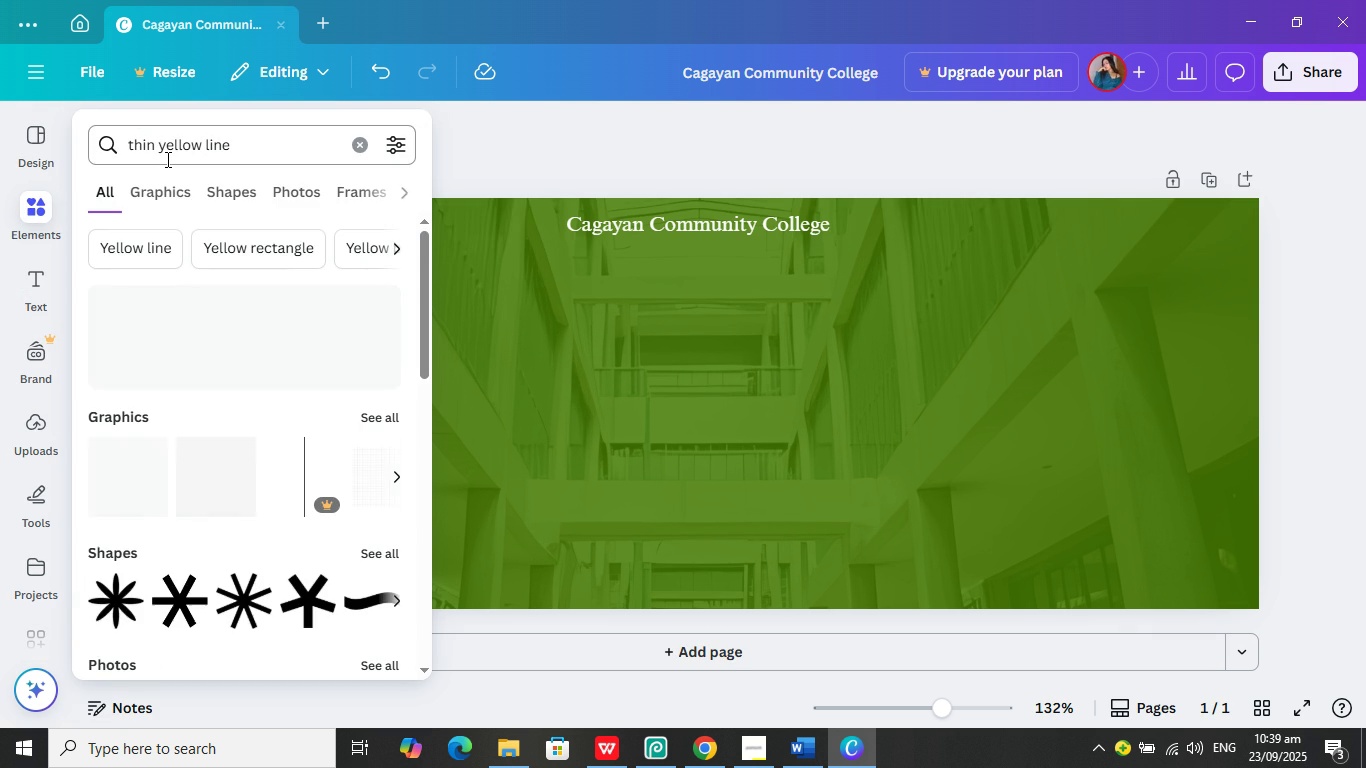 
scroll: coordinate [203, 425], scroll_direction: down, amount: 4.0
 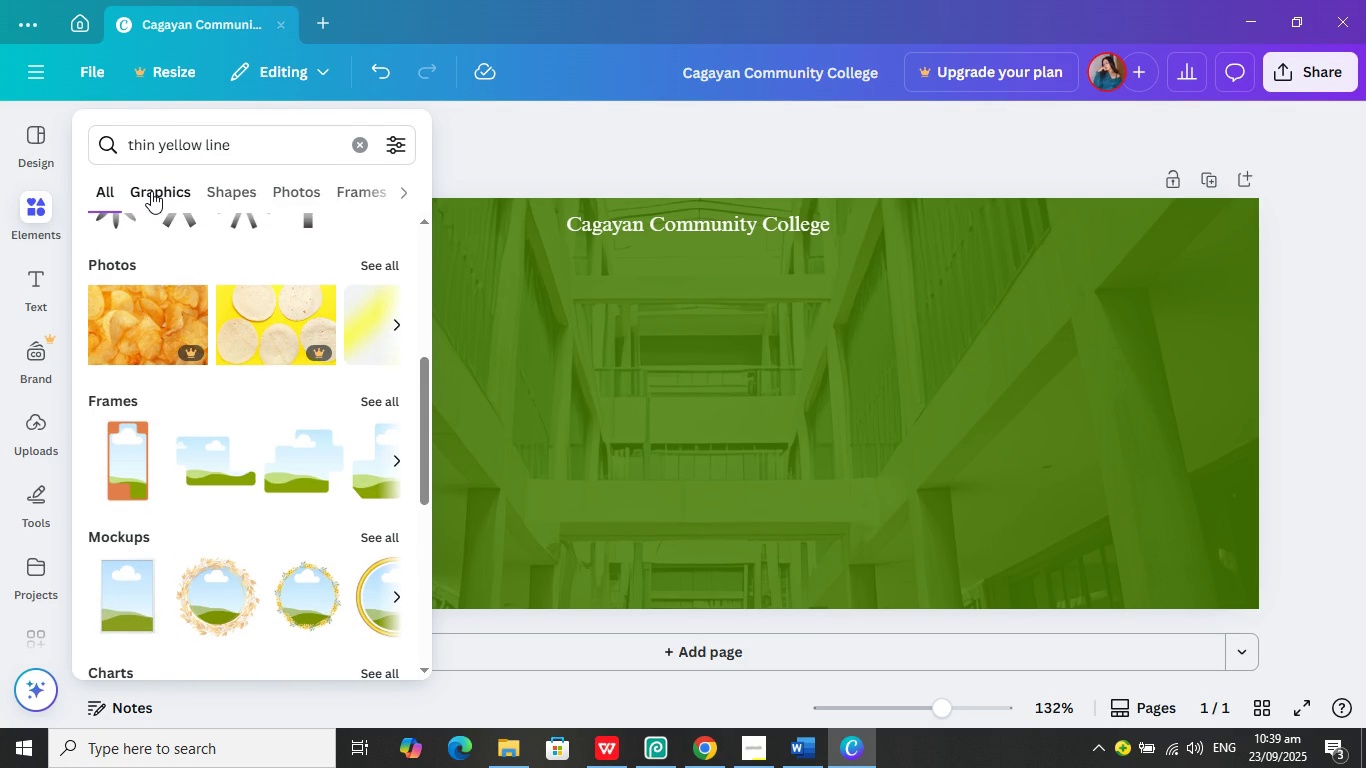 
double_click([151, 191])
 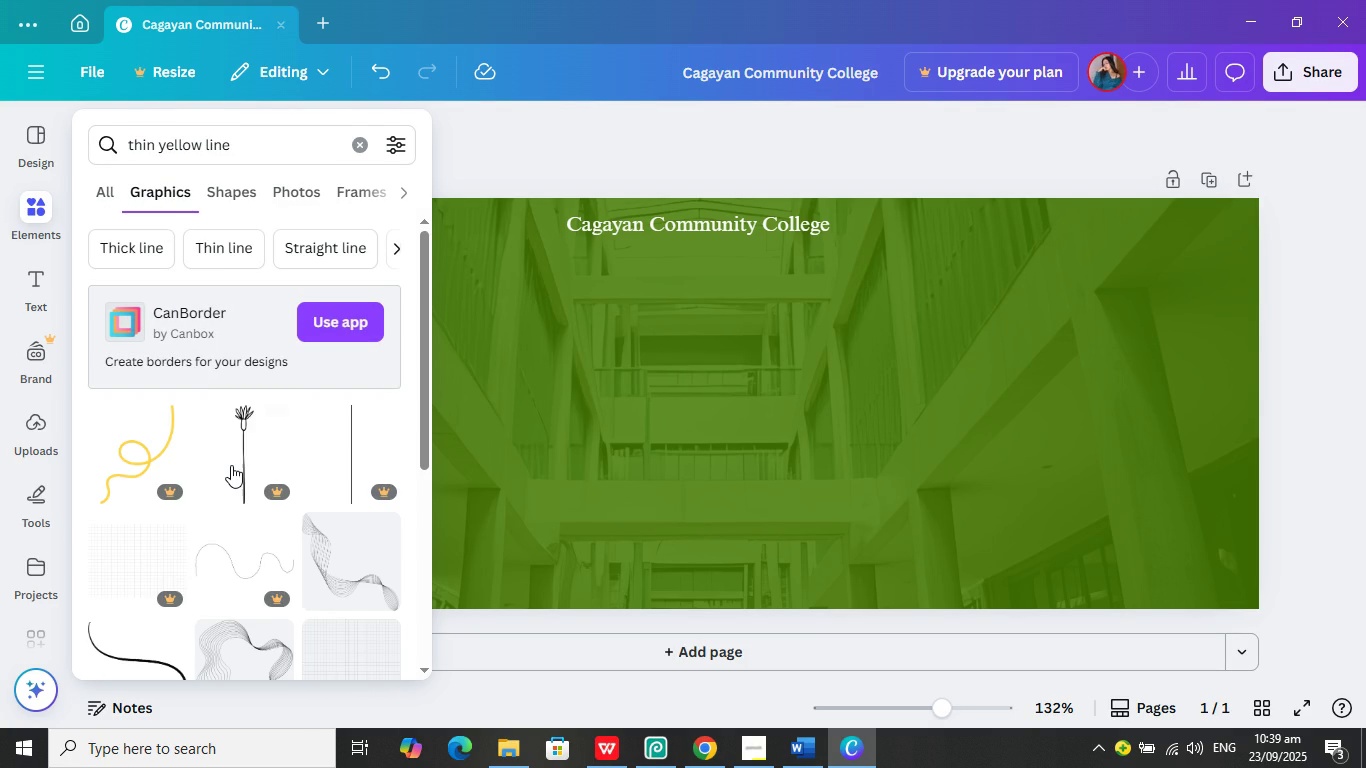 
scroll: coordinate [352, 505], scroll_direction: down, amount: 9.0
 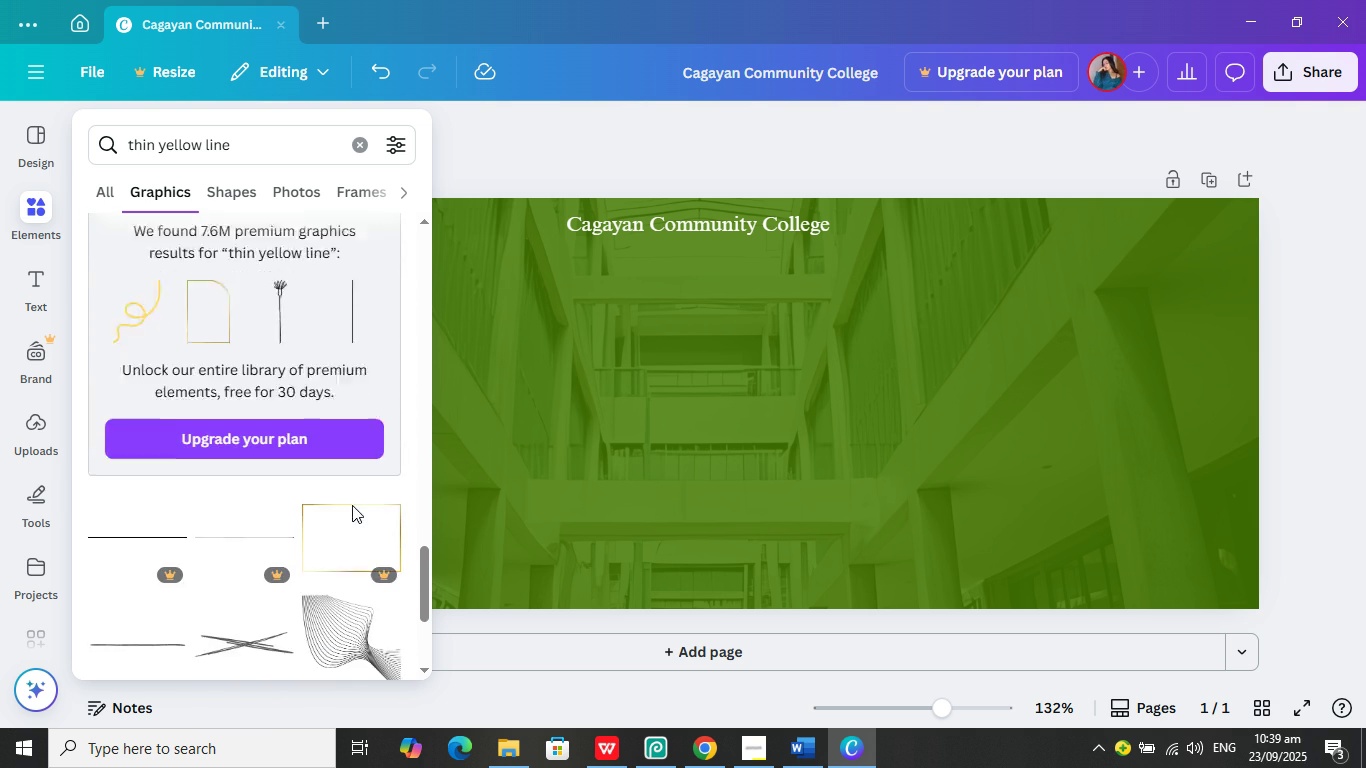 
scroll: coordinate [288, 469], scroll_direction: down, amount: 13.0
 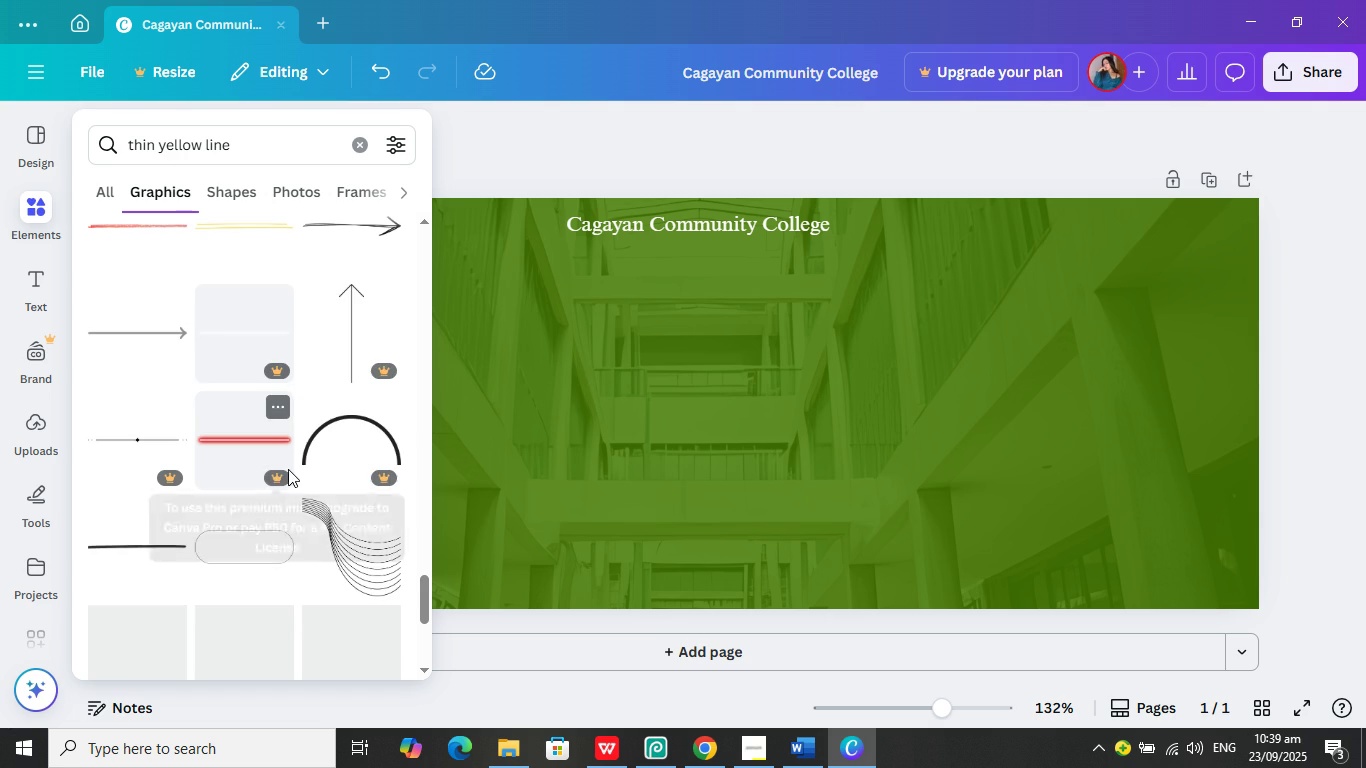 
scroll: coordinate [288, 469], scroll_direction: up, amount: 1.0
 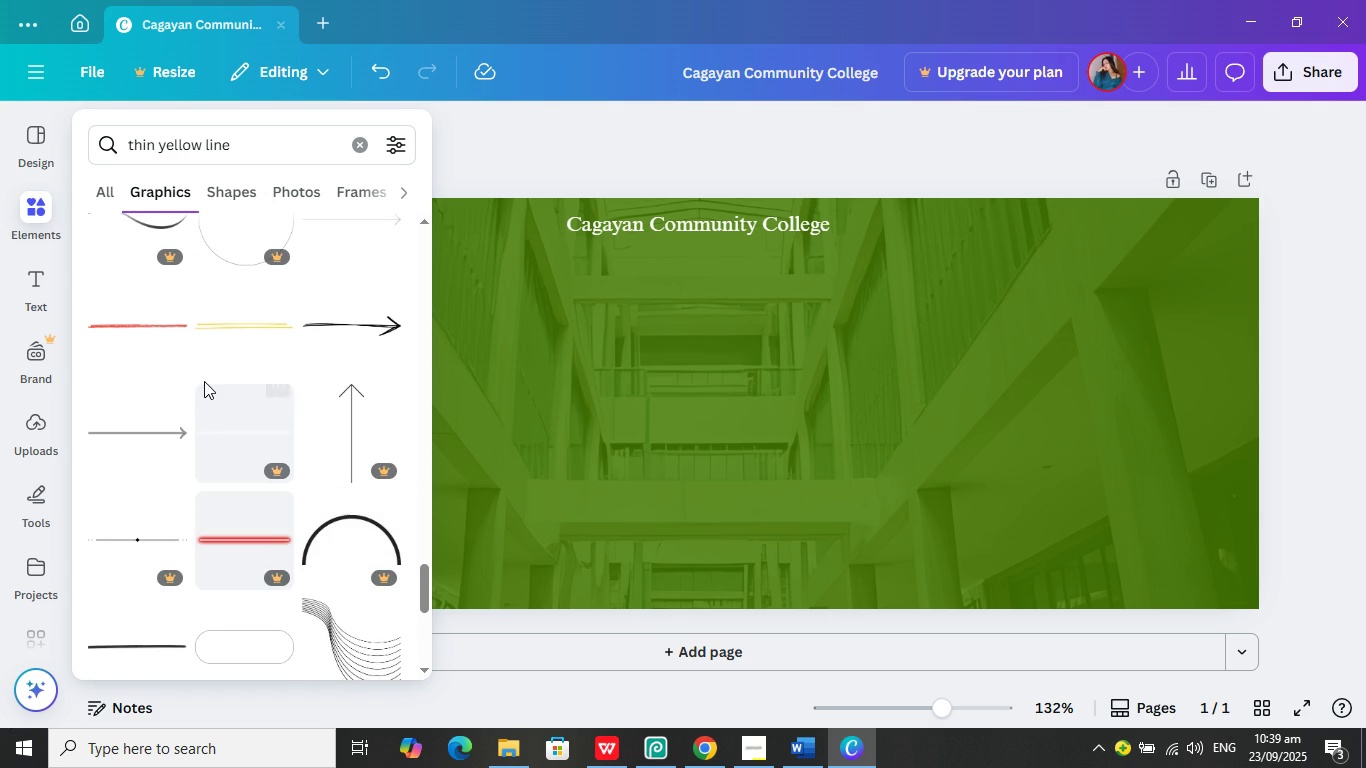 
scroll: coordinate [227, 463], scroll_direction: down, amount: 14.0
 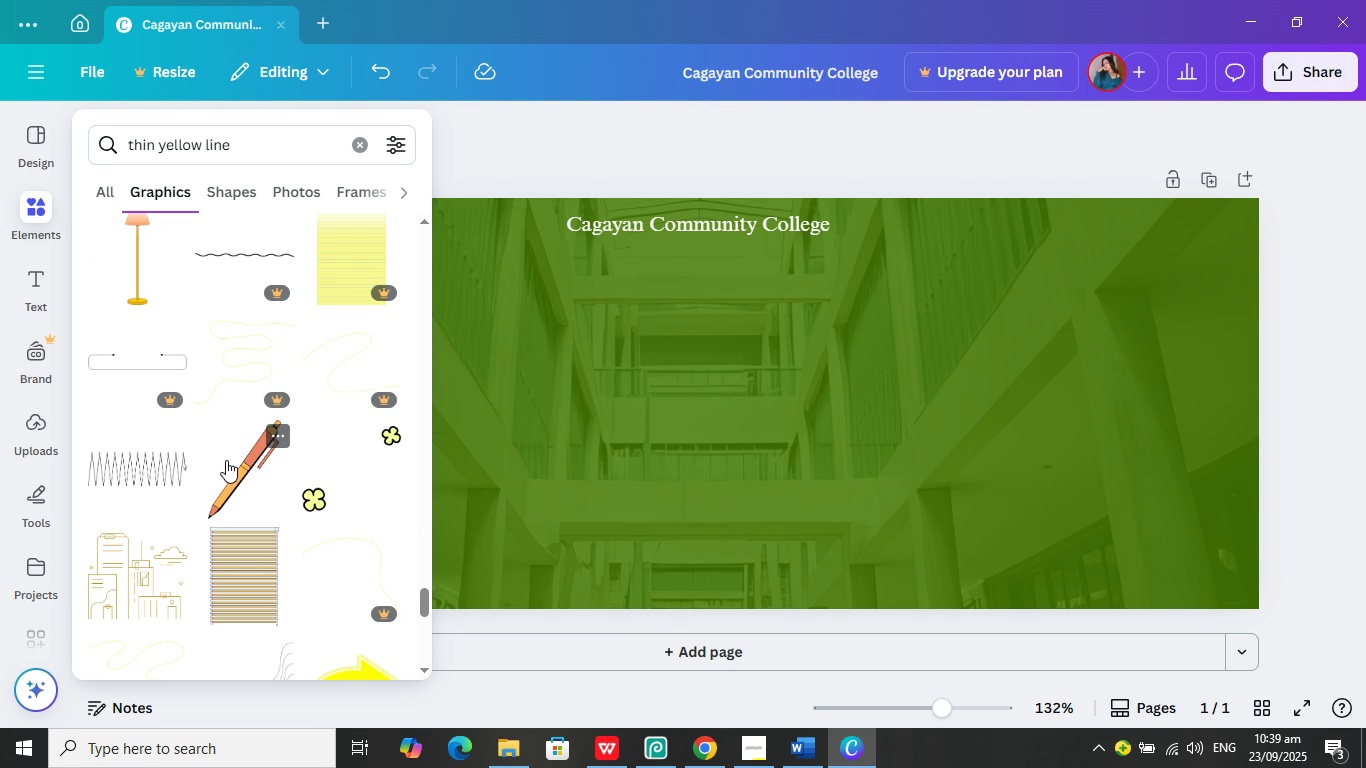 
wait(8.71)
 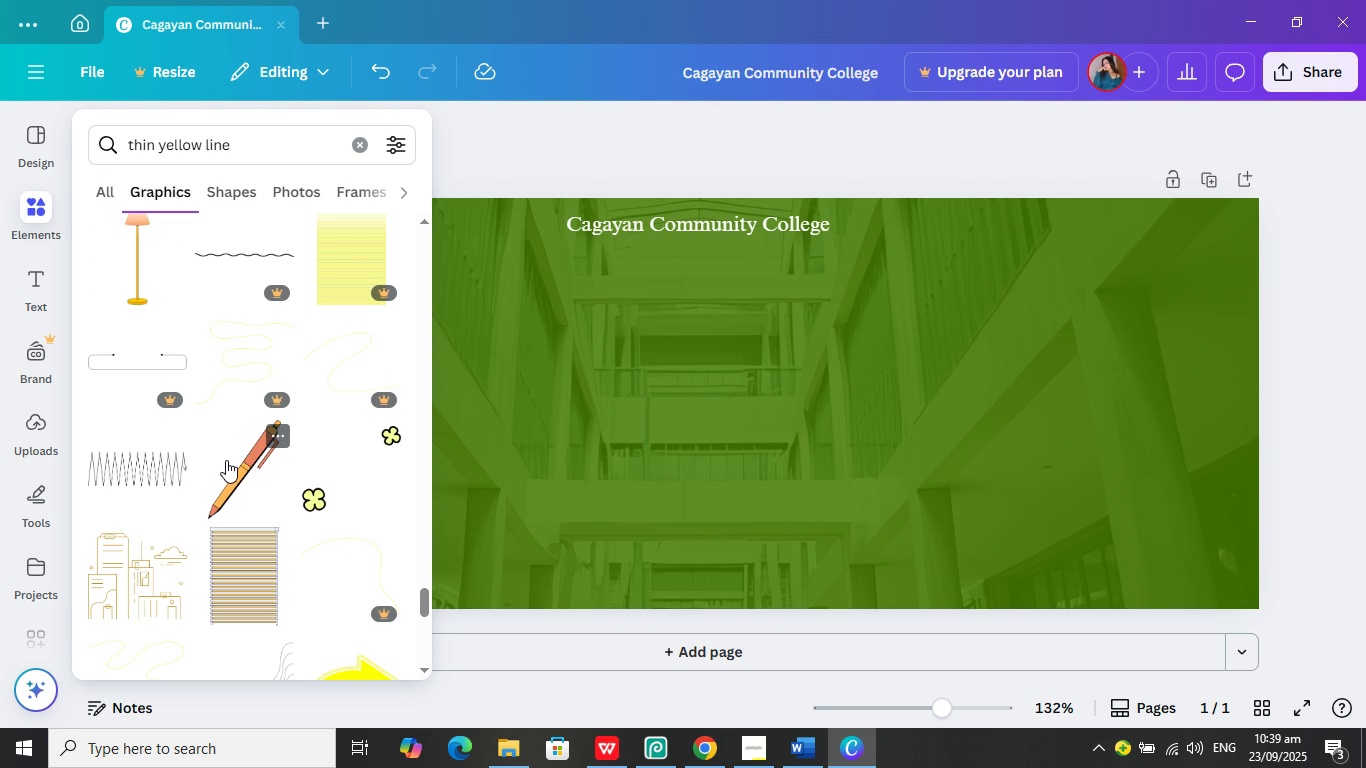 
scroll: coordinate [238, 467], scroll_direction: down, amount: 5.0
 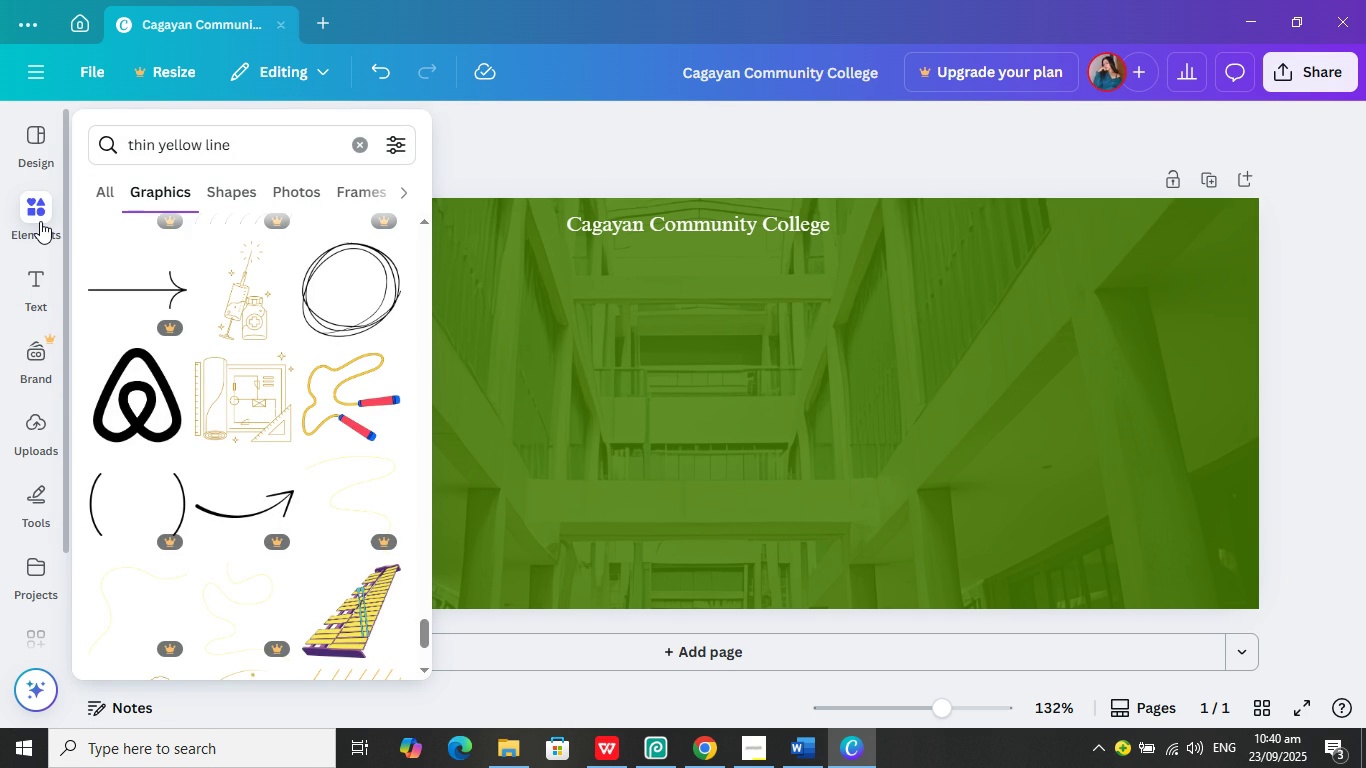 
wait(5.38)
 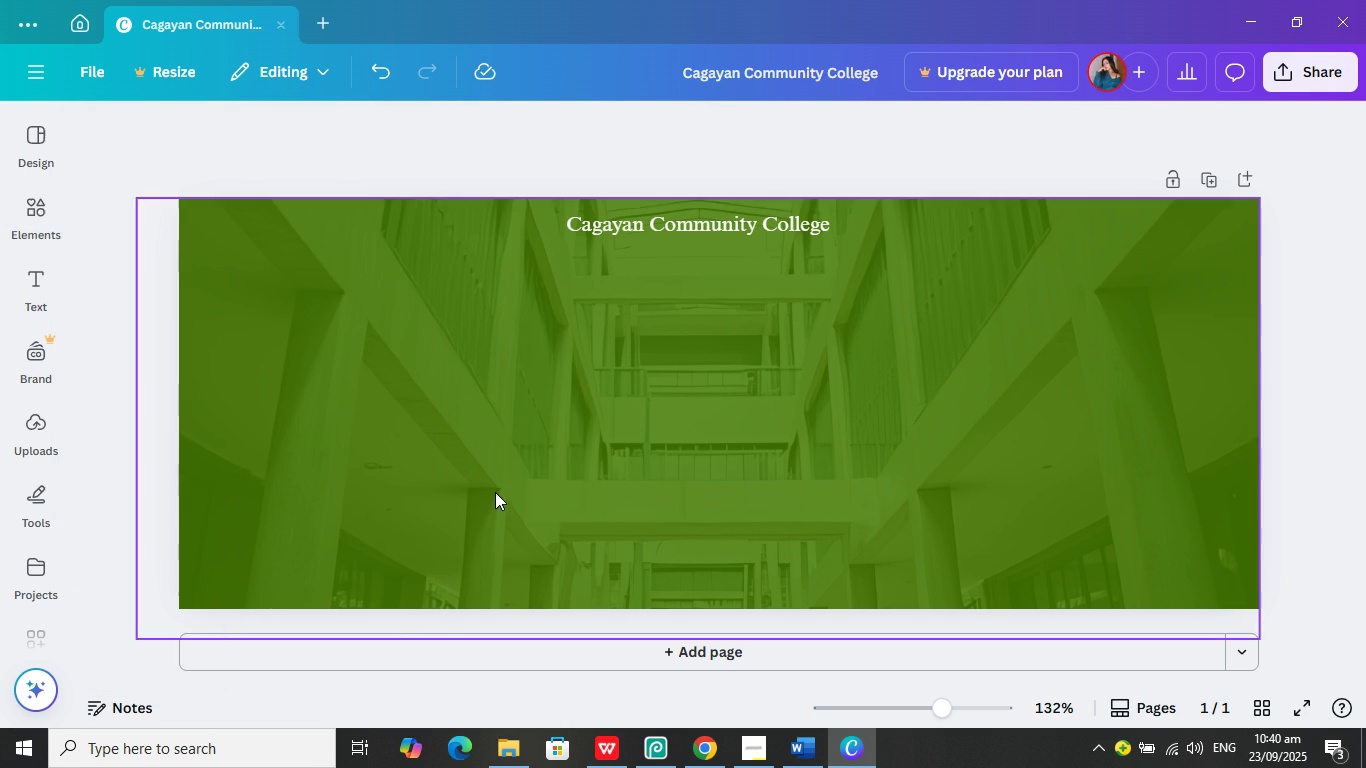 
scroll: coordinate [318, 323], scroll_direction: down, amount: 2.0
 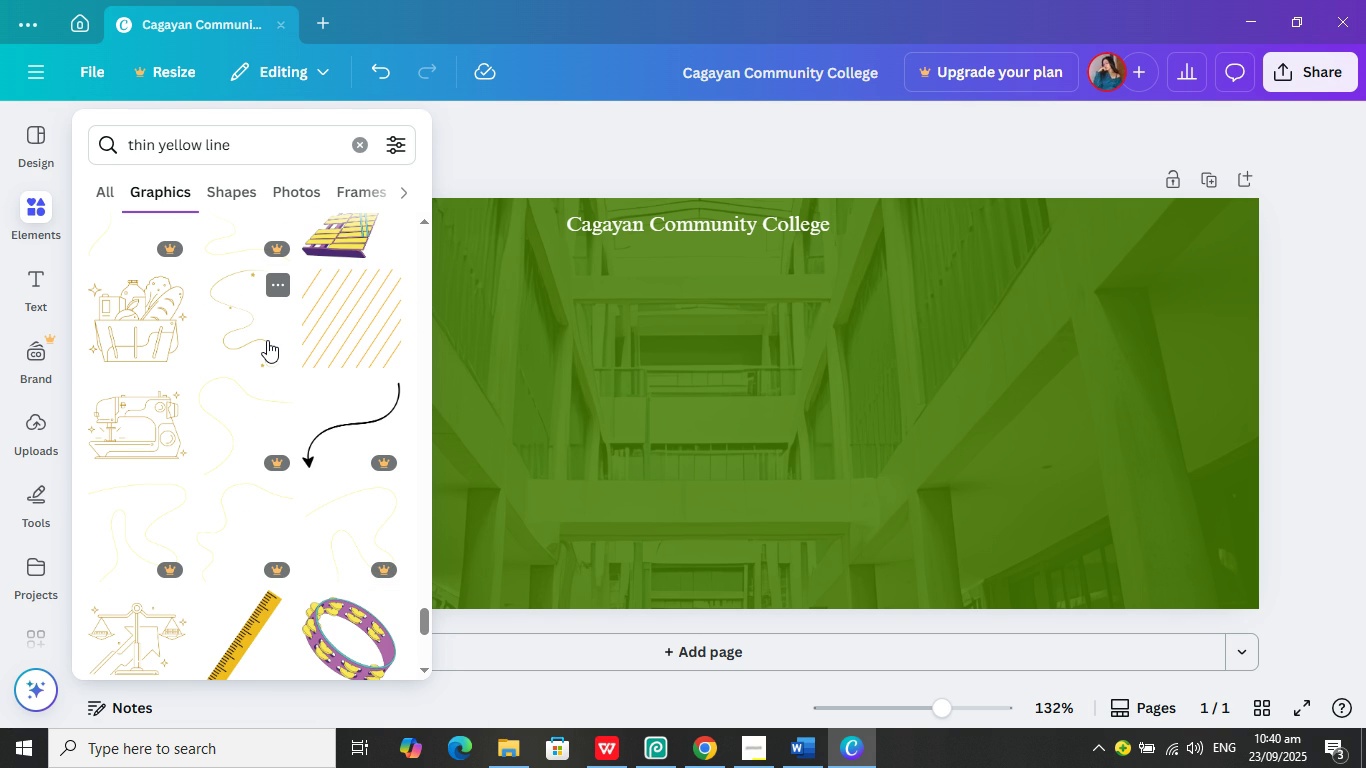 
wait(6.15)
 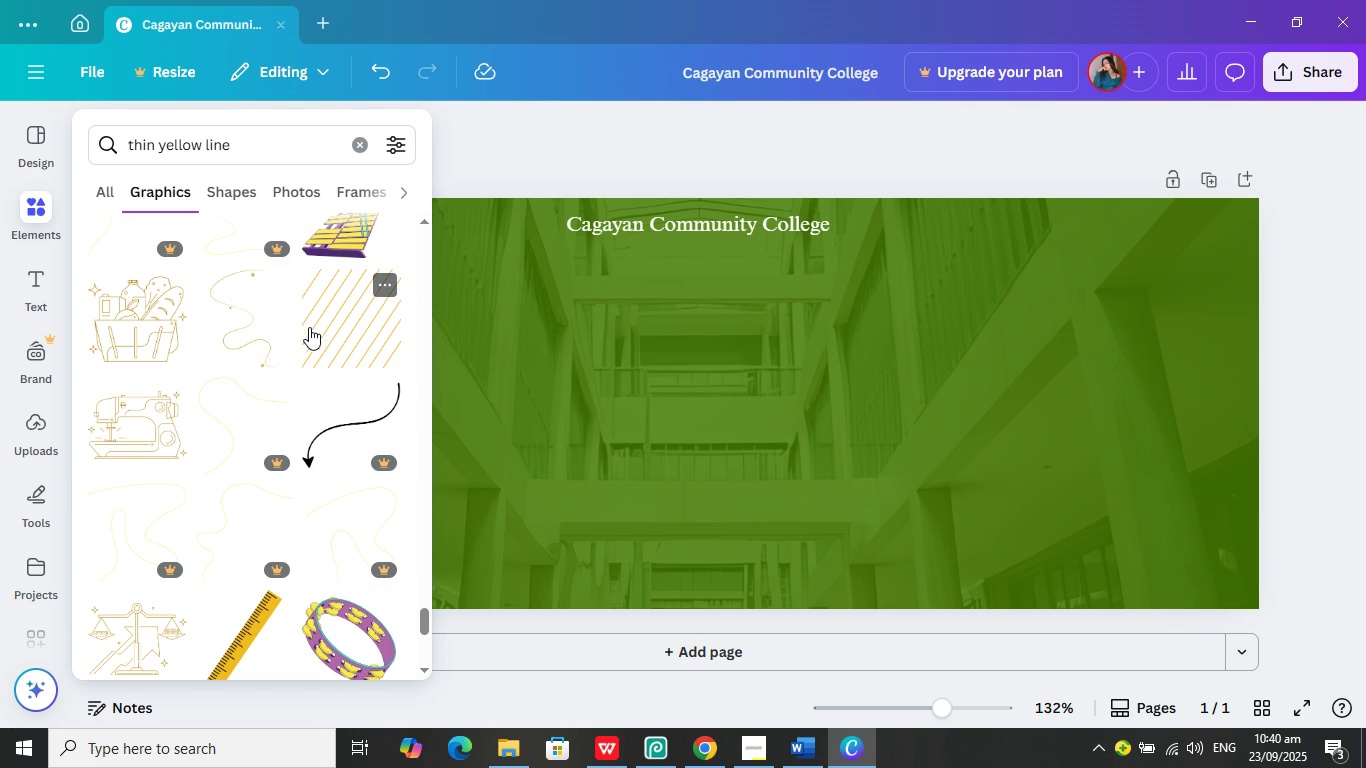 
scroll: coordinate [267, 340], scroll_direction: down, amount: 1.0
 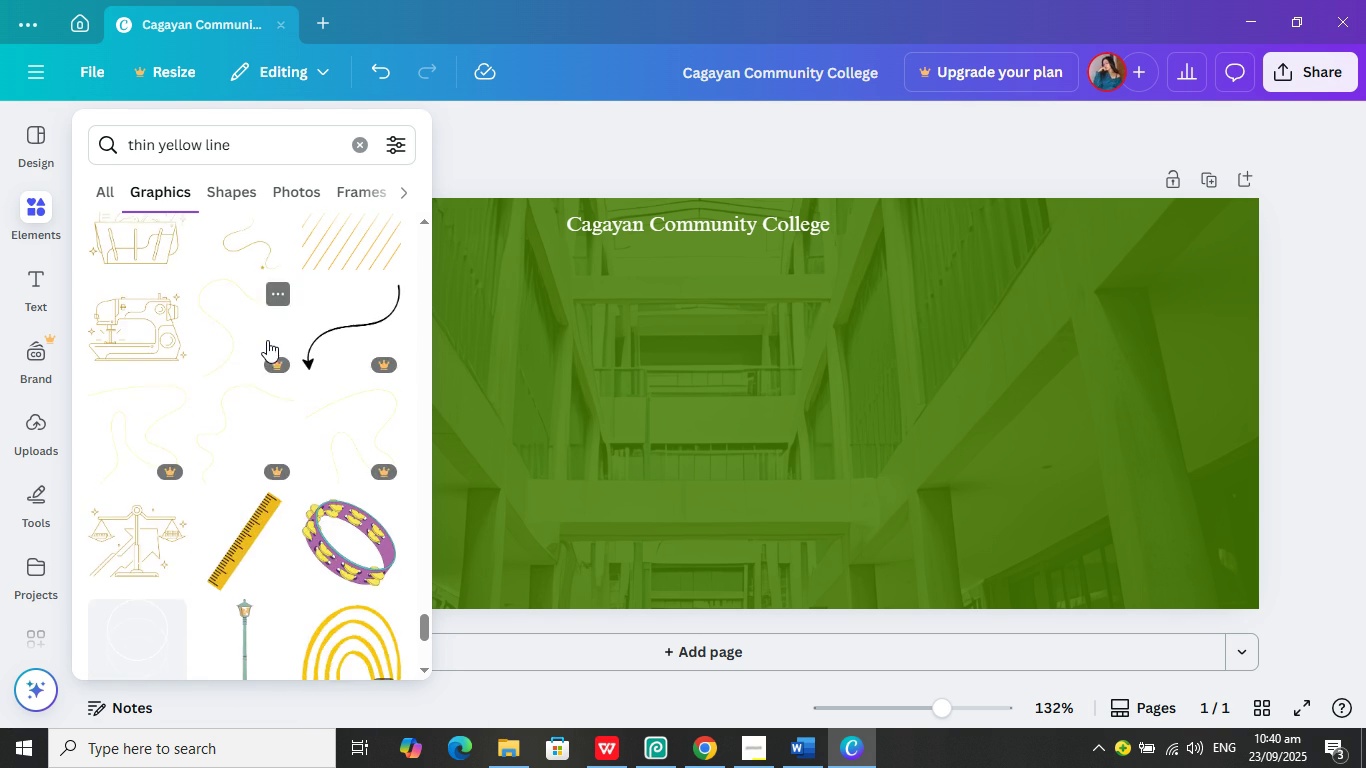 
scroll: coordinate [267, 340], scroll_direction: up, amount: 1.0
 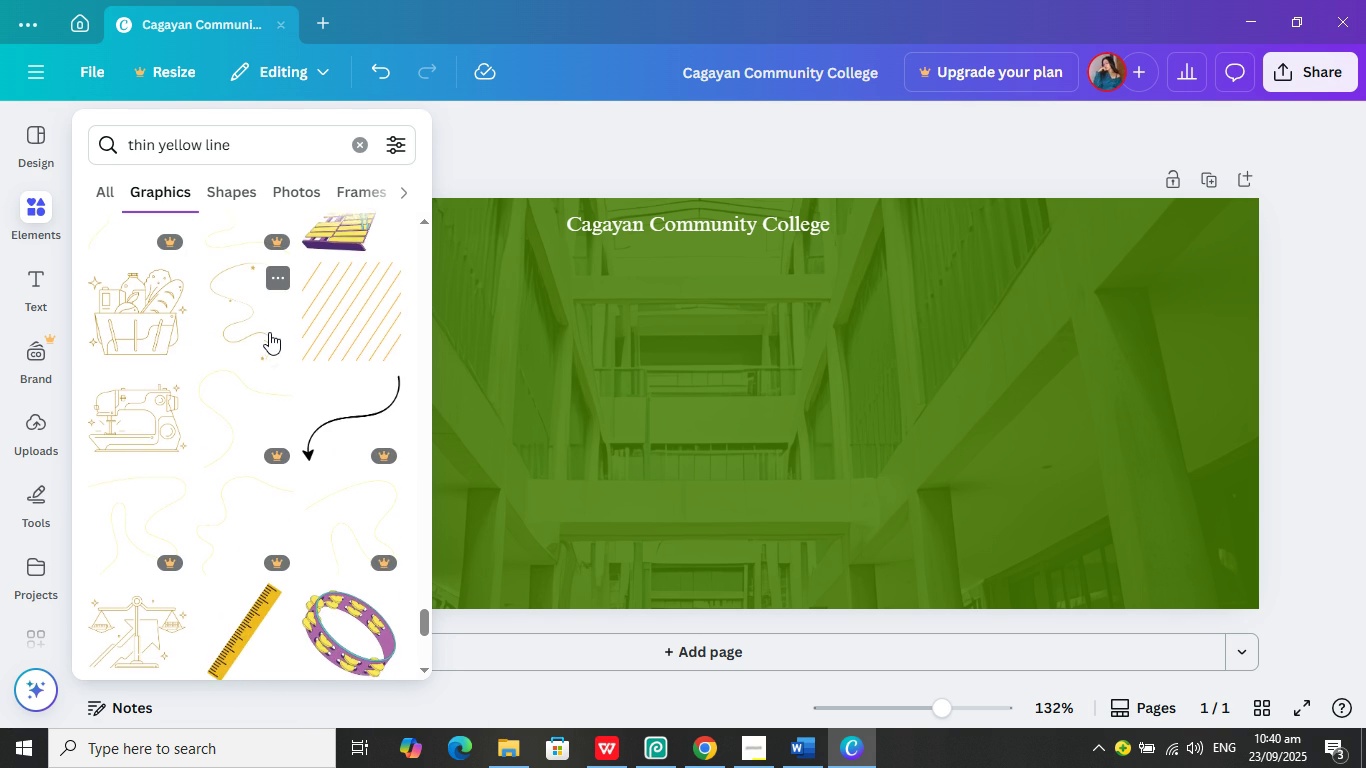 
scroll: coordinate [269, 332], scroll_direction: down, amount: 9.0
 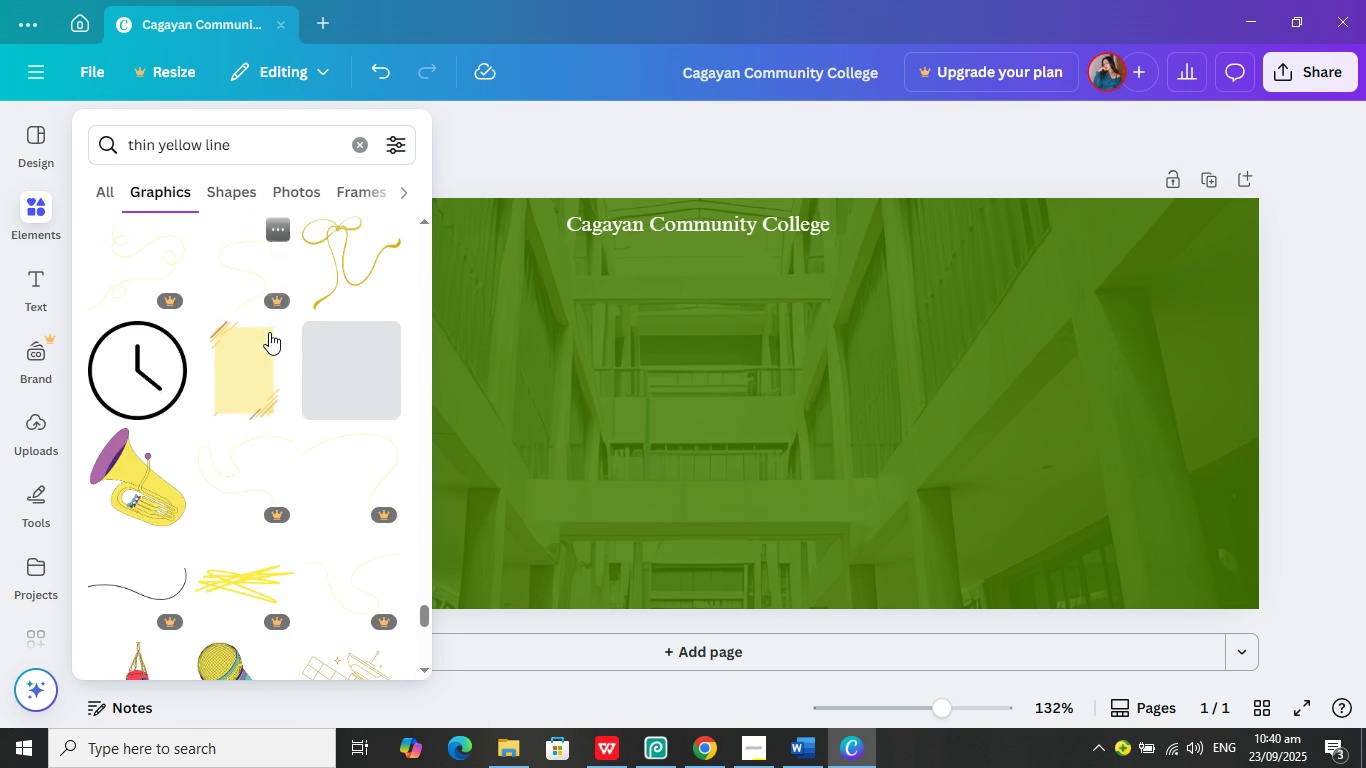 
scroll: coordinate [269, 332], scroll_direction: up, amount: 2.0
 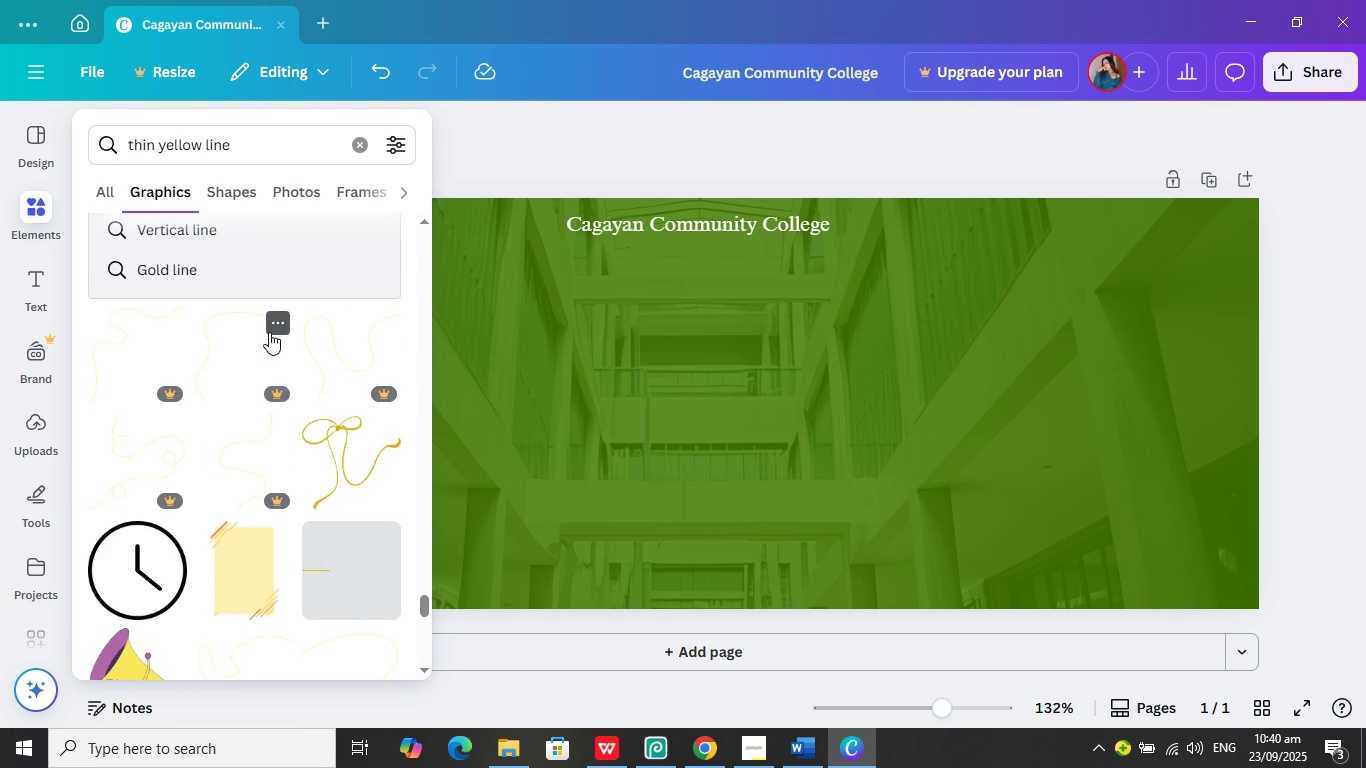 
scroll: coordinate [269, 332], scroll_direction: down, amount: 4.0
 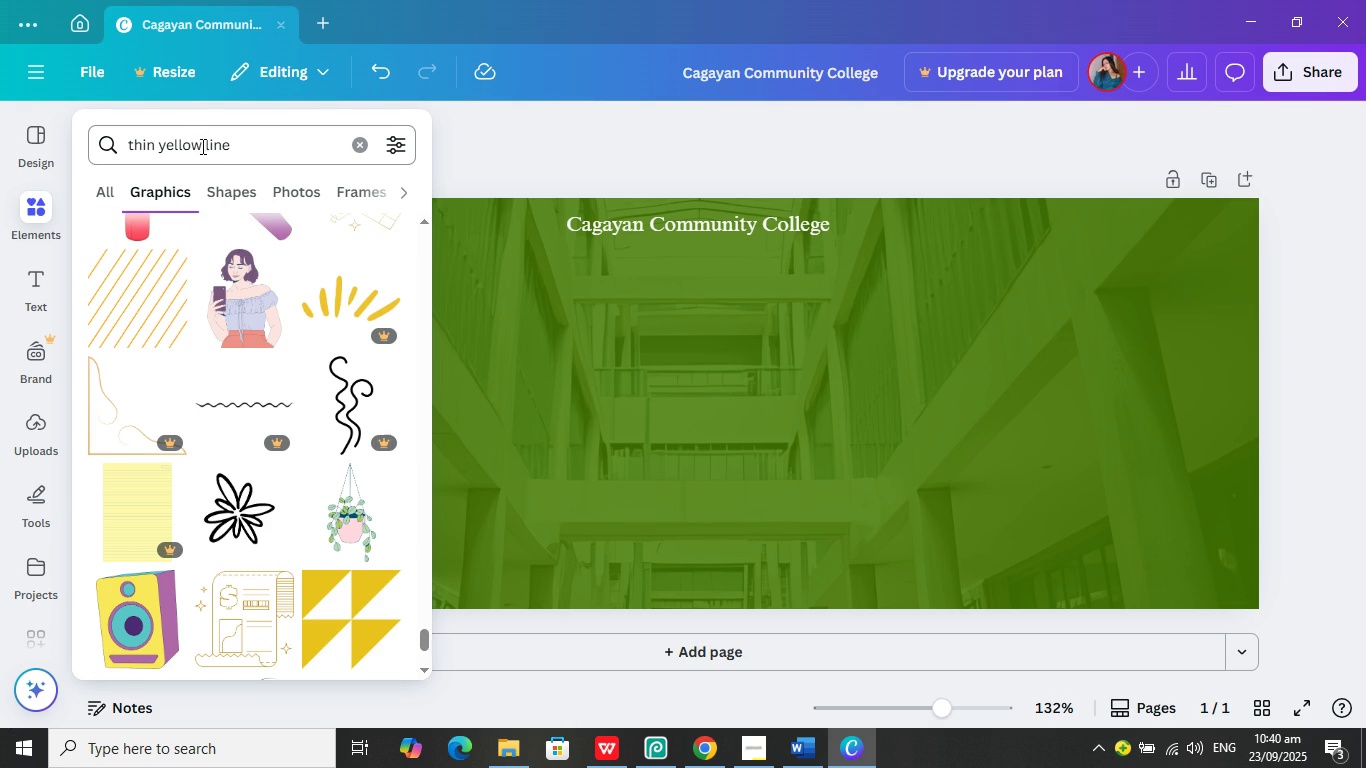 
double_click([204, 147])
 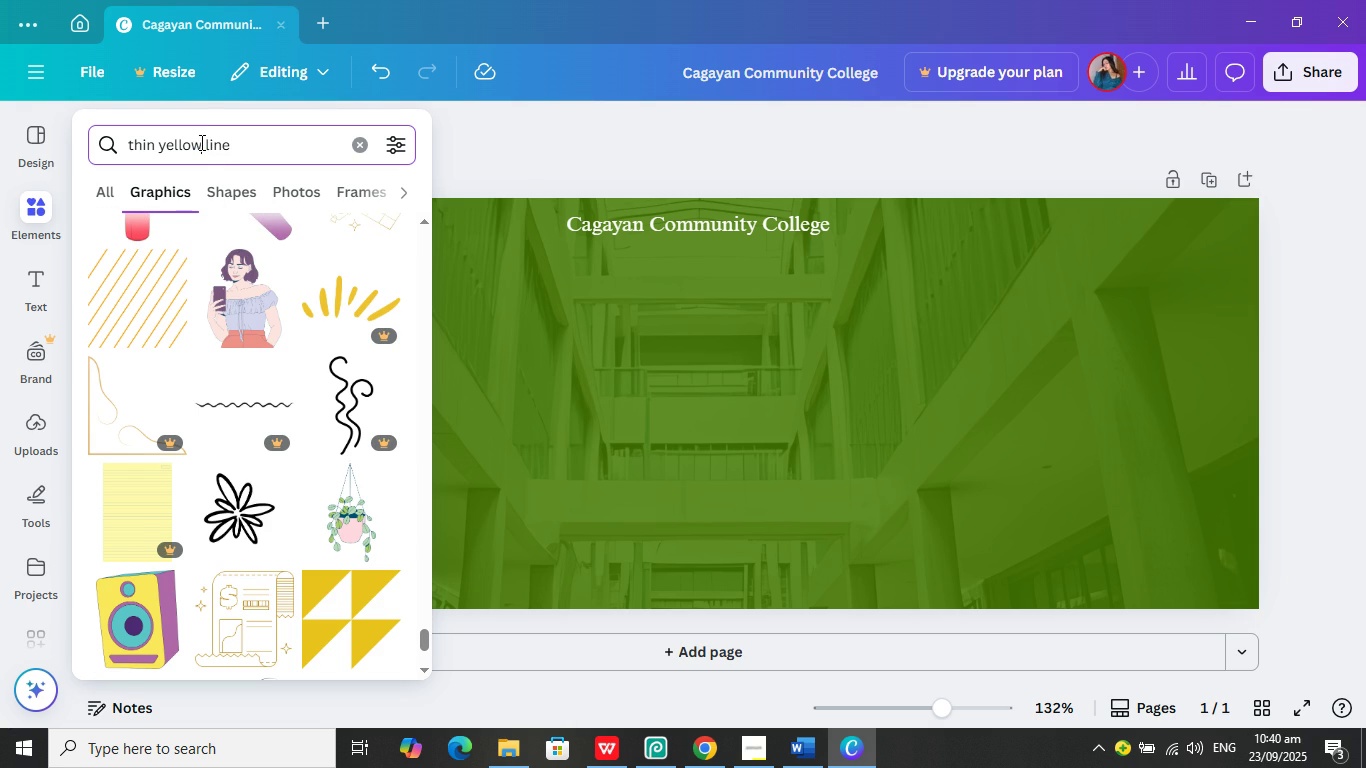 
left_click([200, 142])
 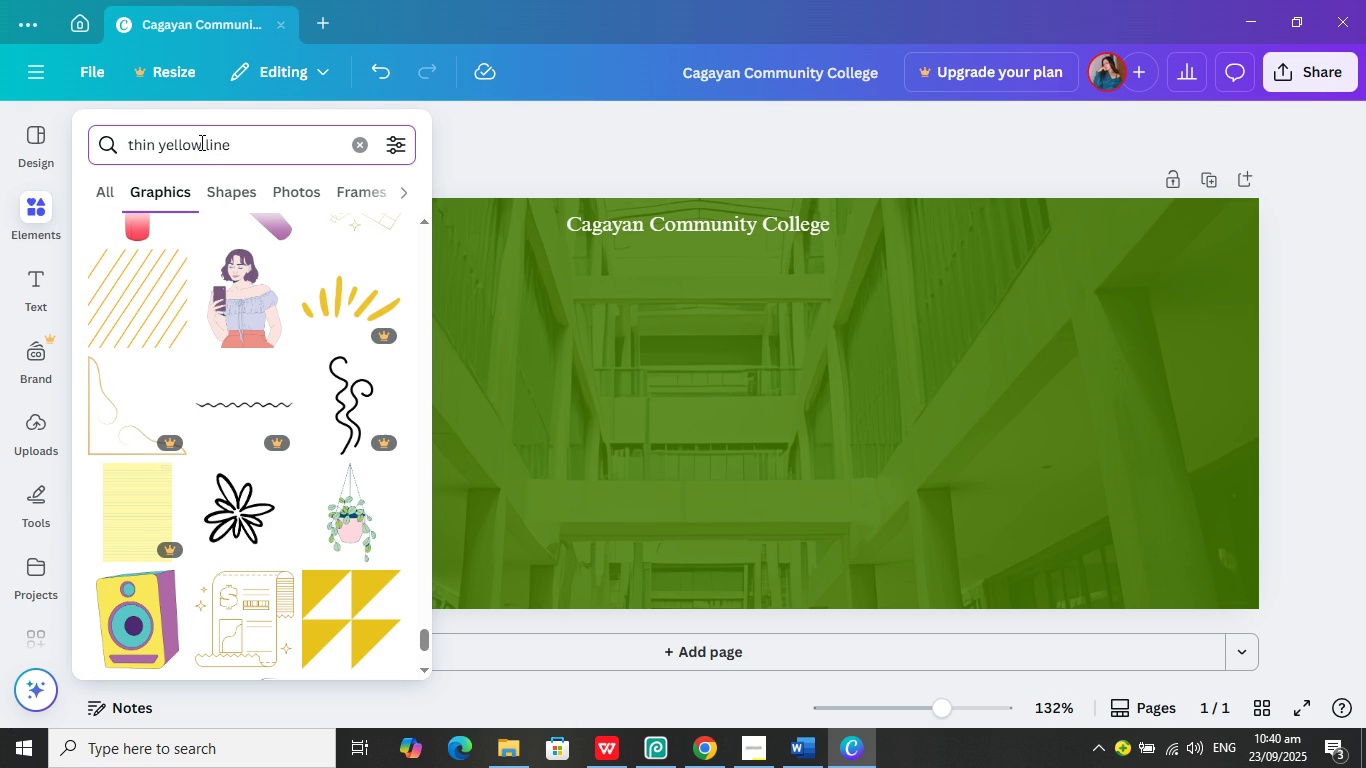 
key(Backspace)
 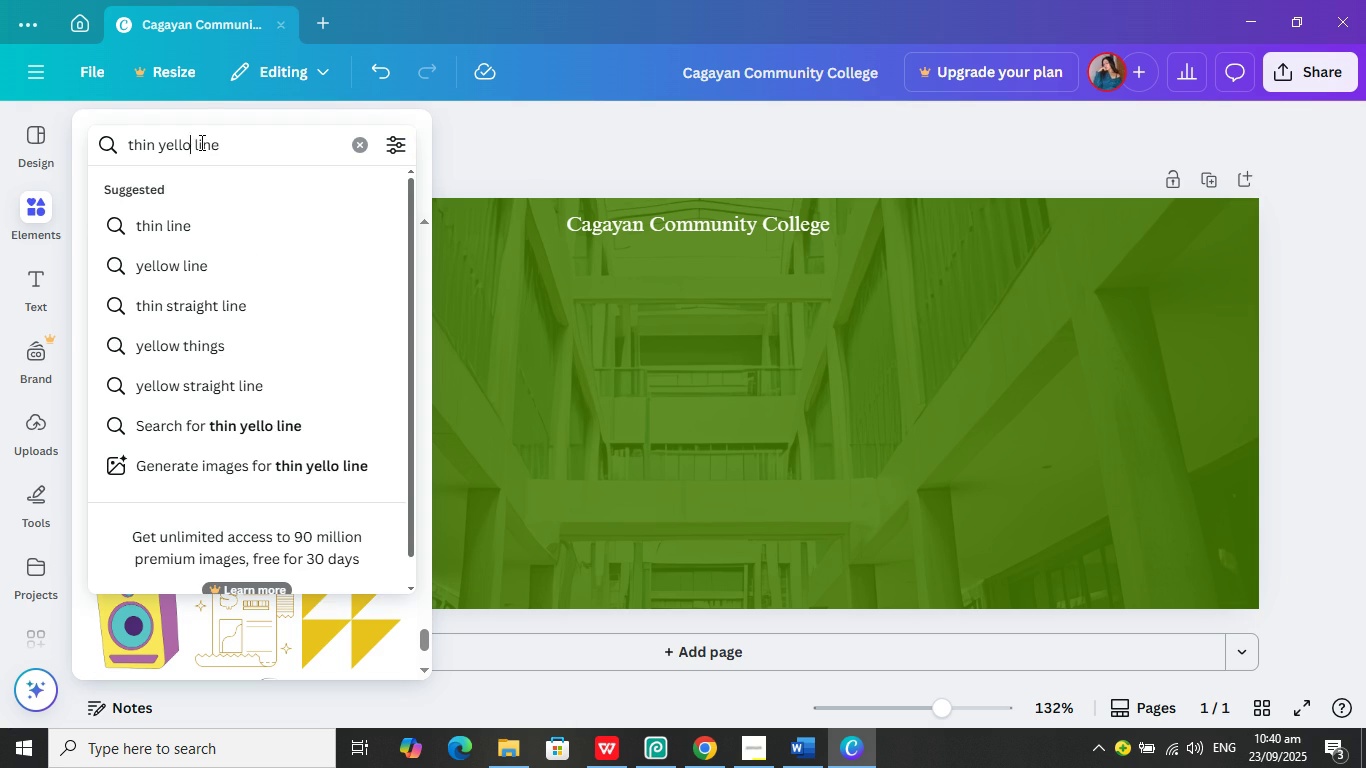 
key(Backspace)
 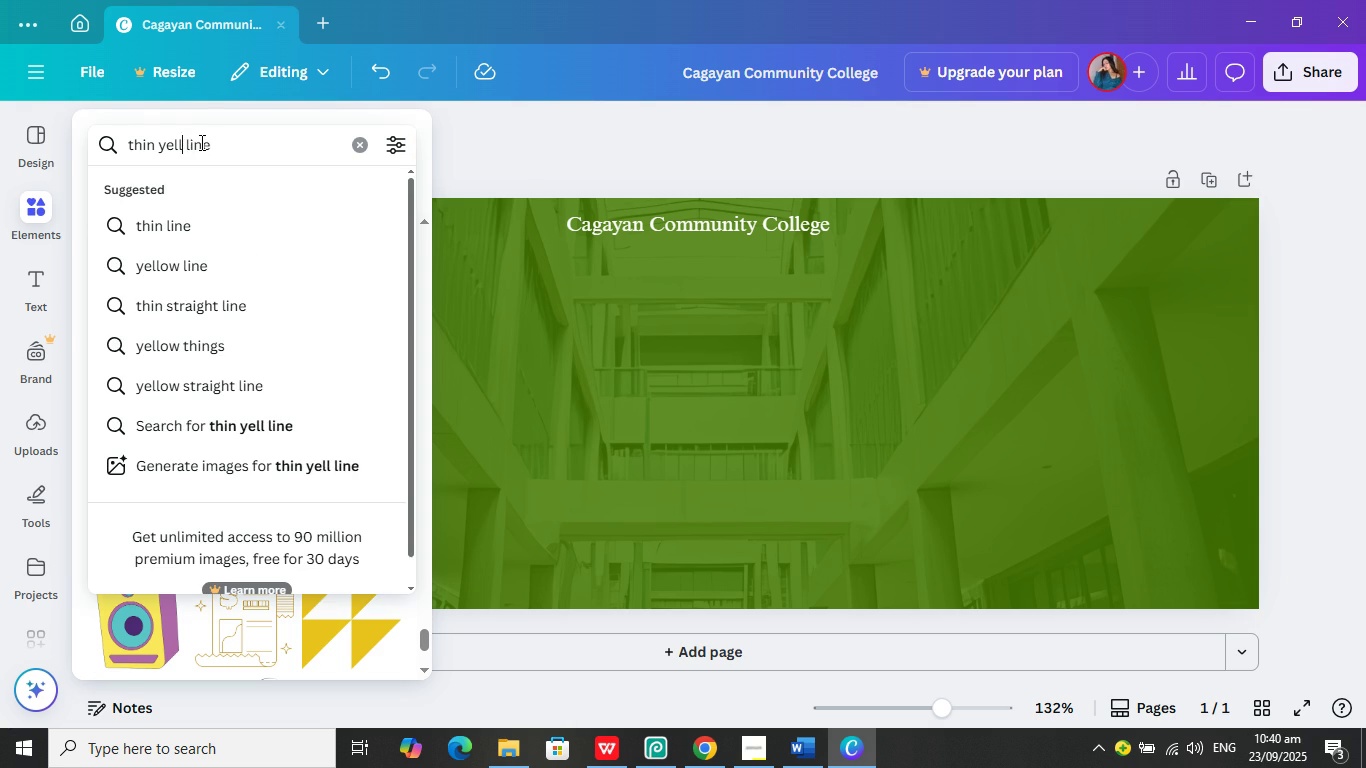 
key(Backspace)
 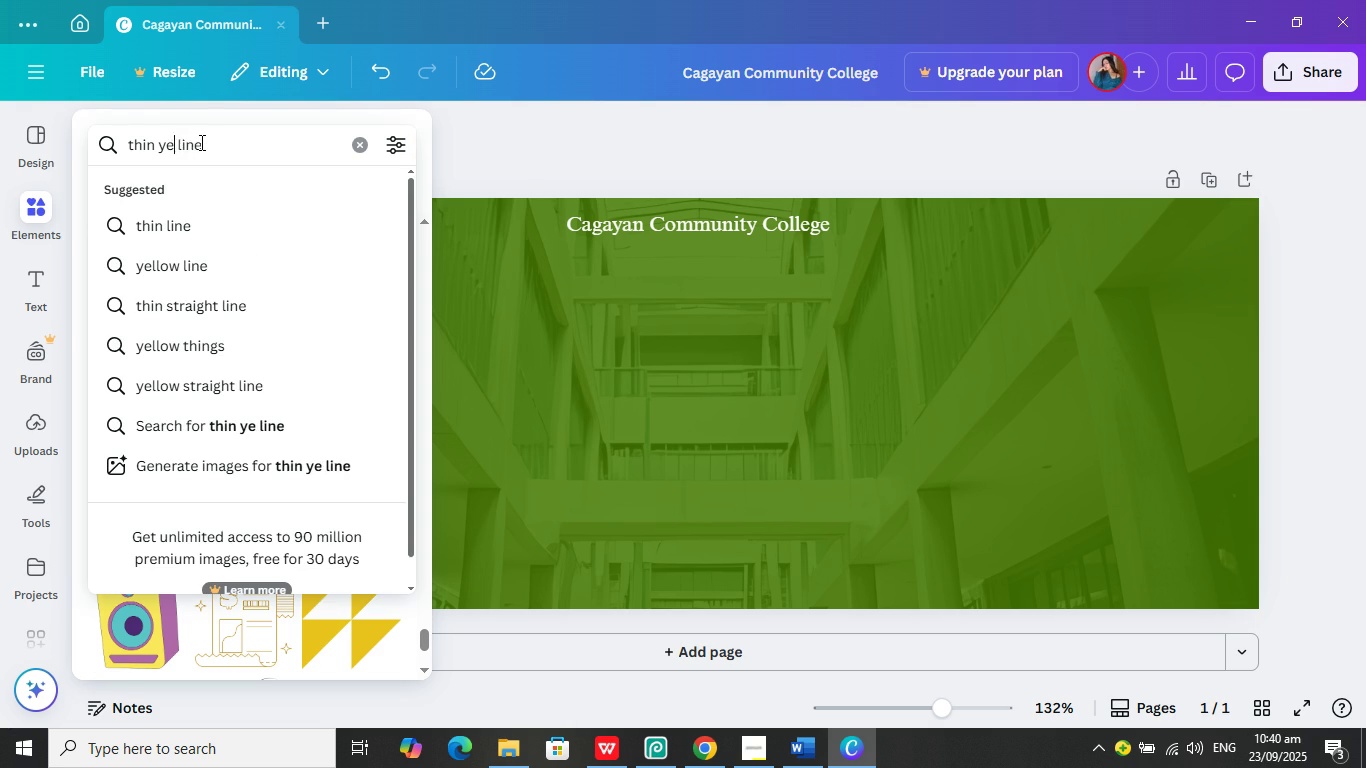 
key(Backspace)
 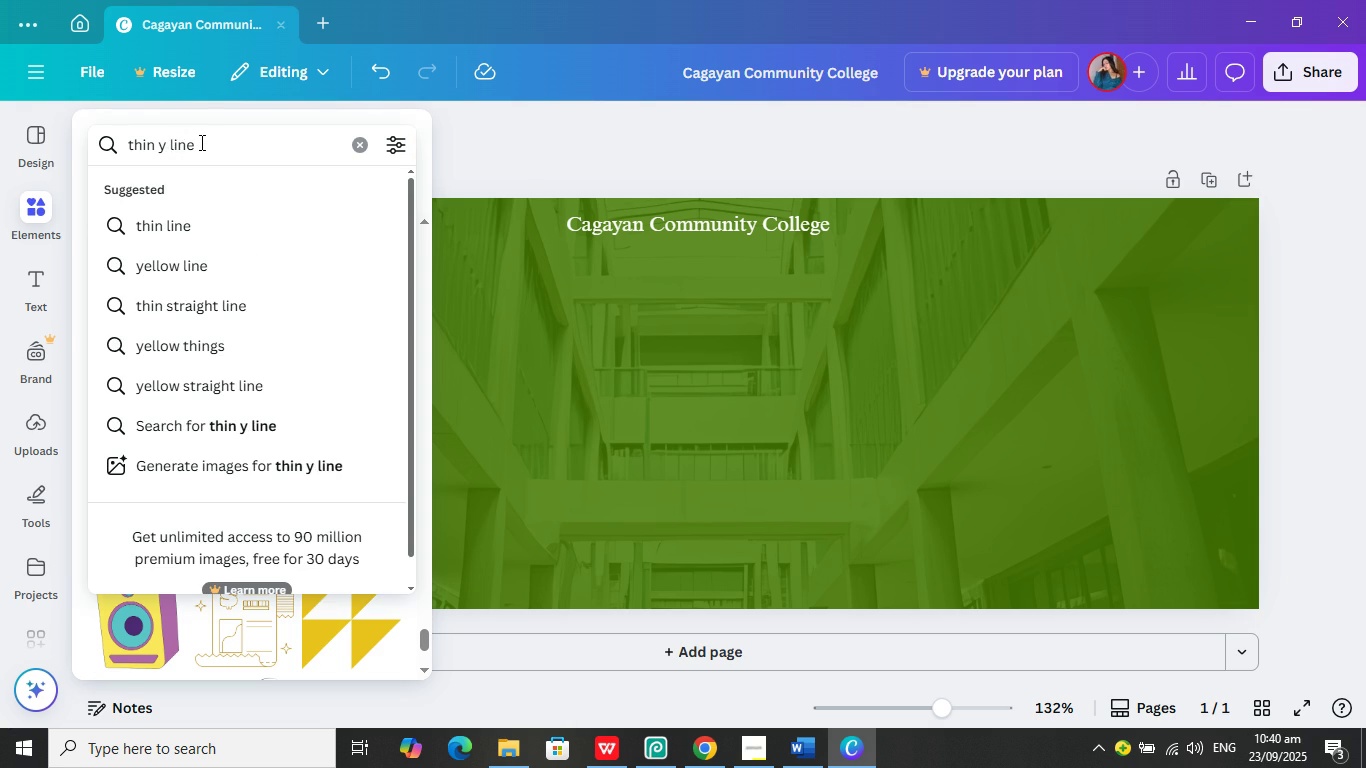 
key(Backspace)
 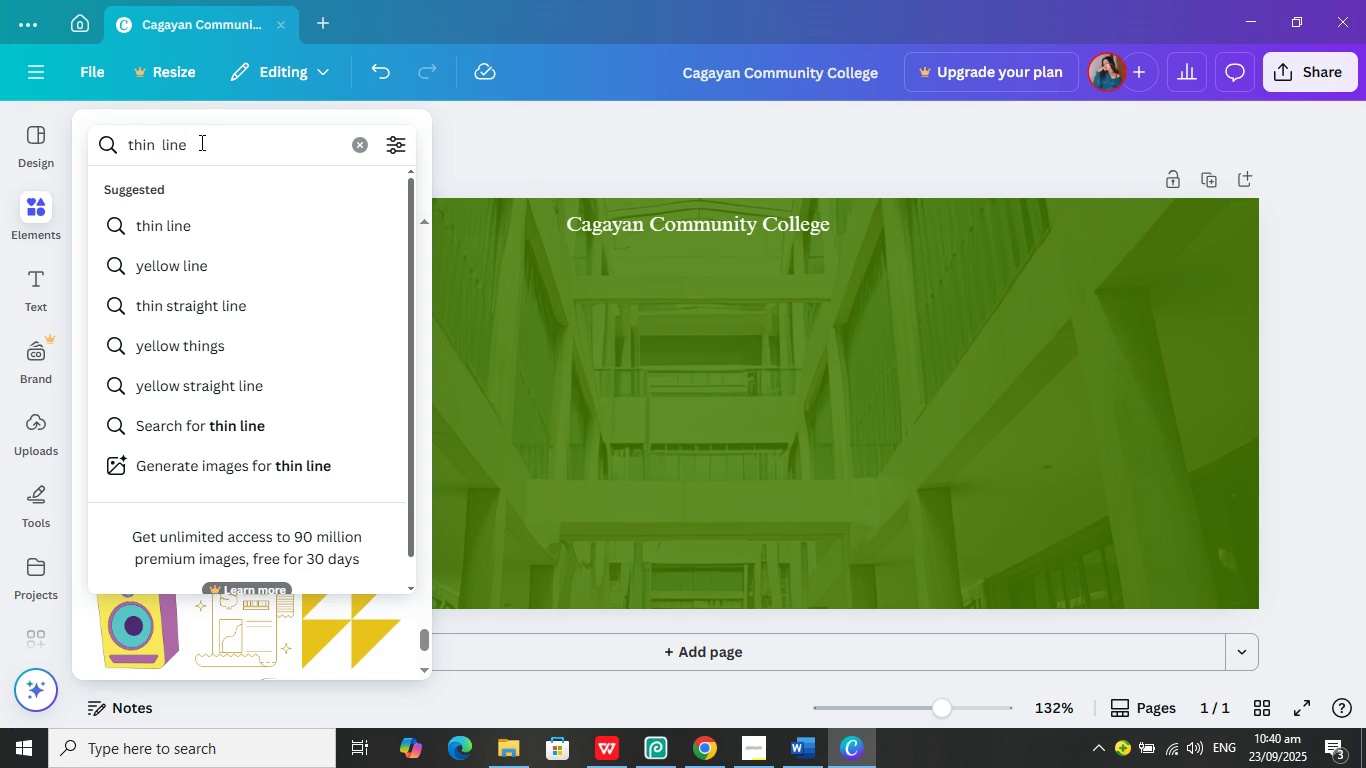 
key(Backspace)
 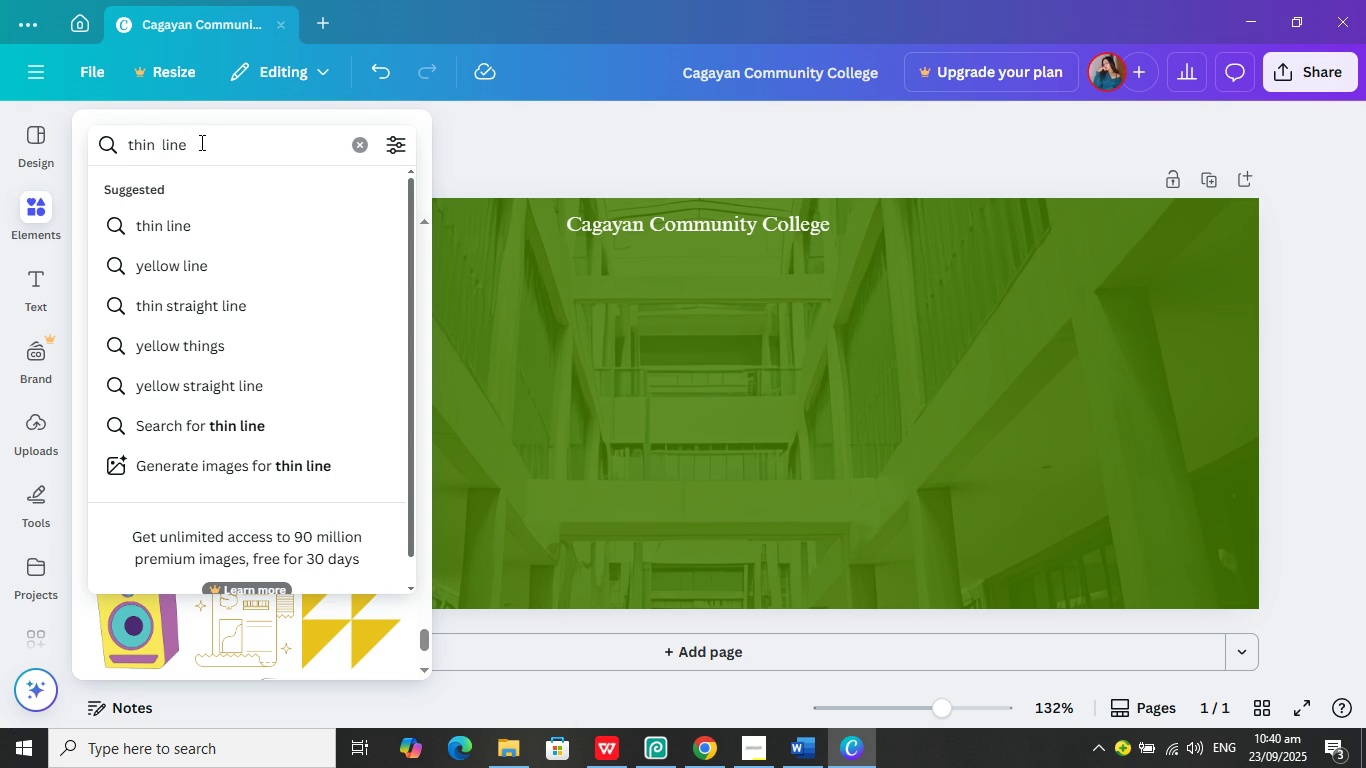 
key(Backspace)
 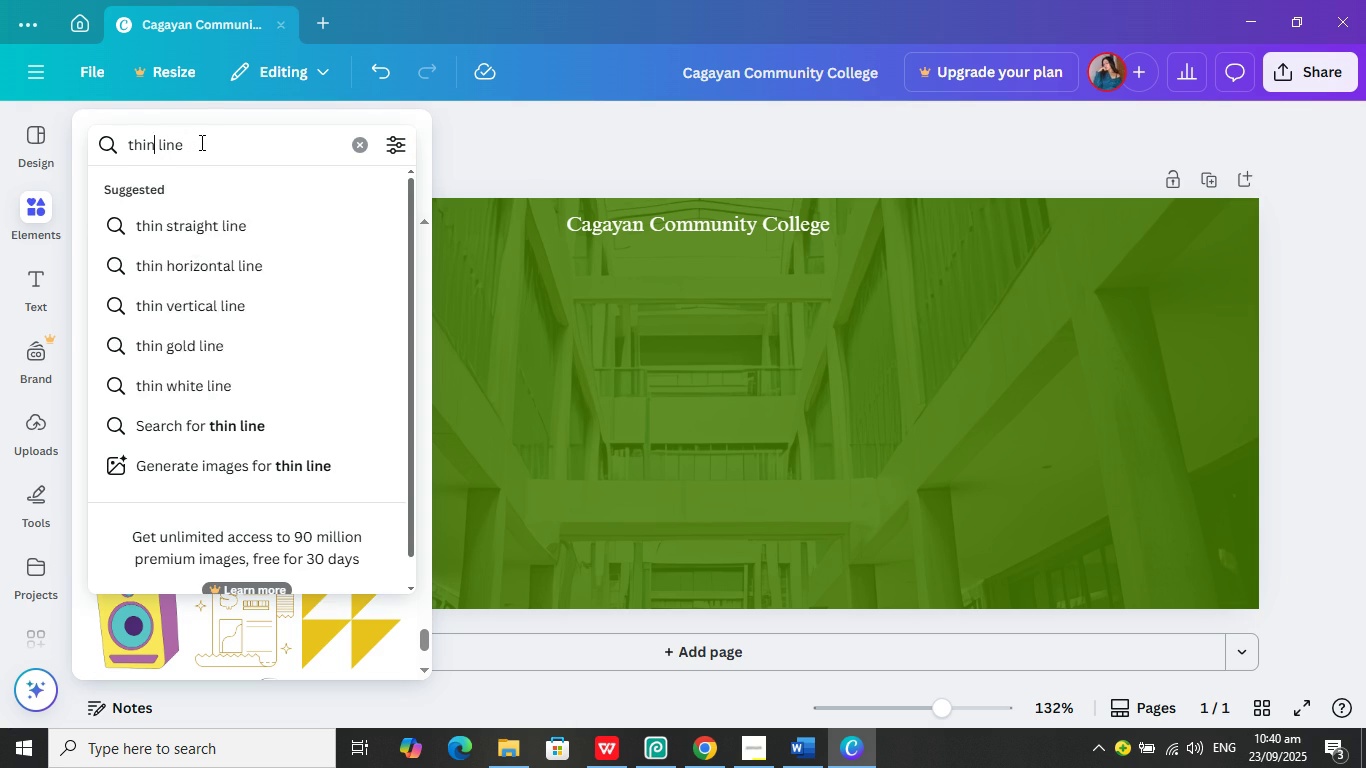 
key(Enter)
 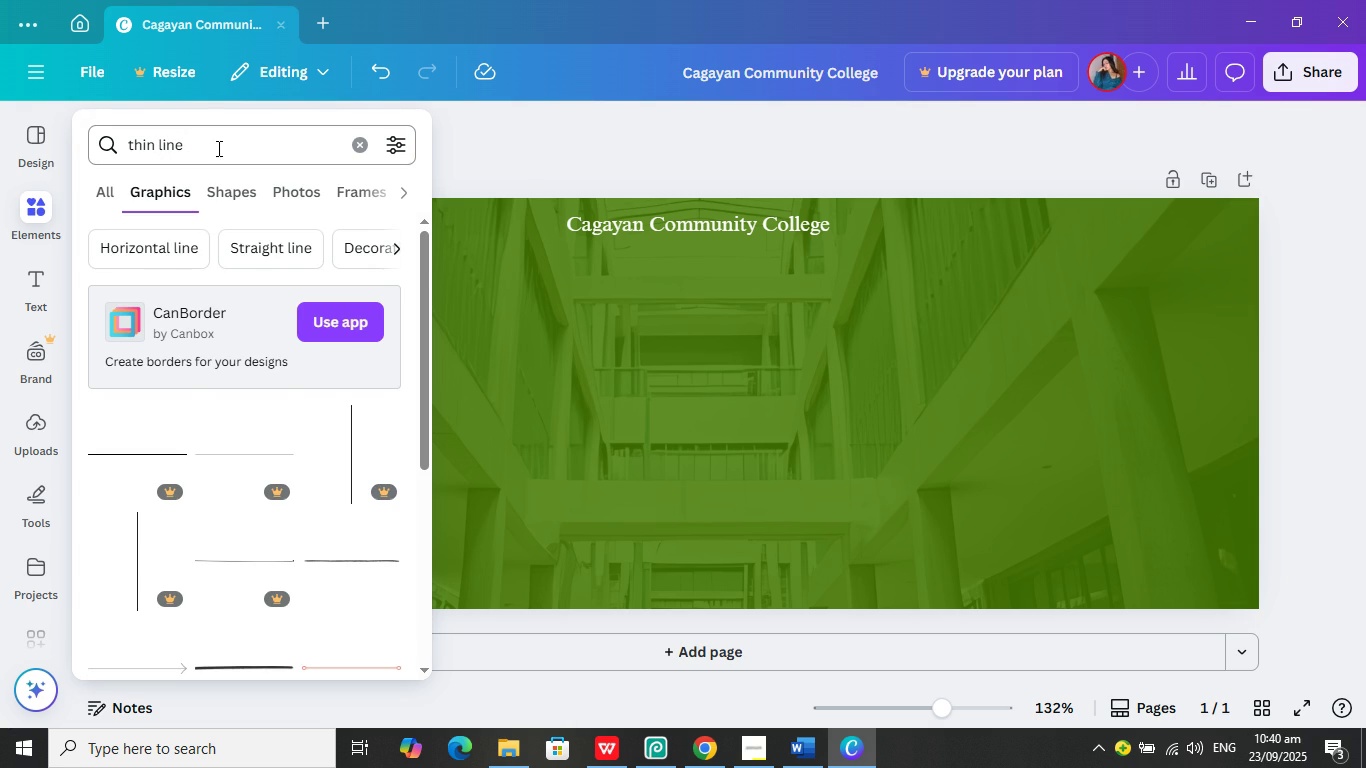 
scroll: coordinate [246, 426], scroll_direction: down, amount: 7.0
 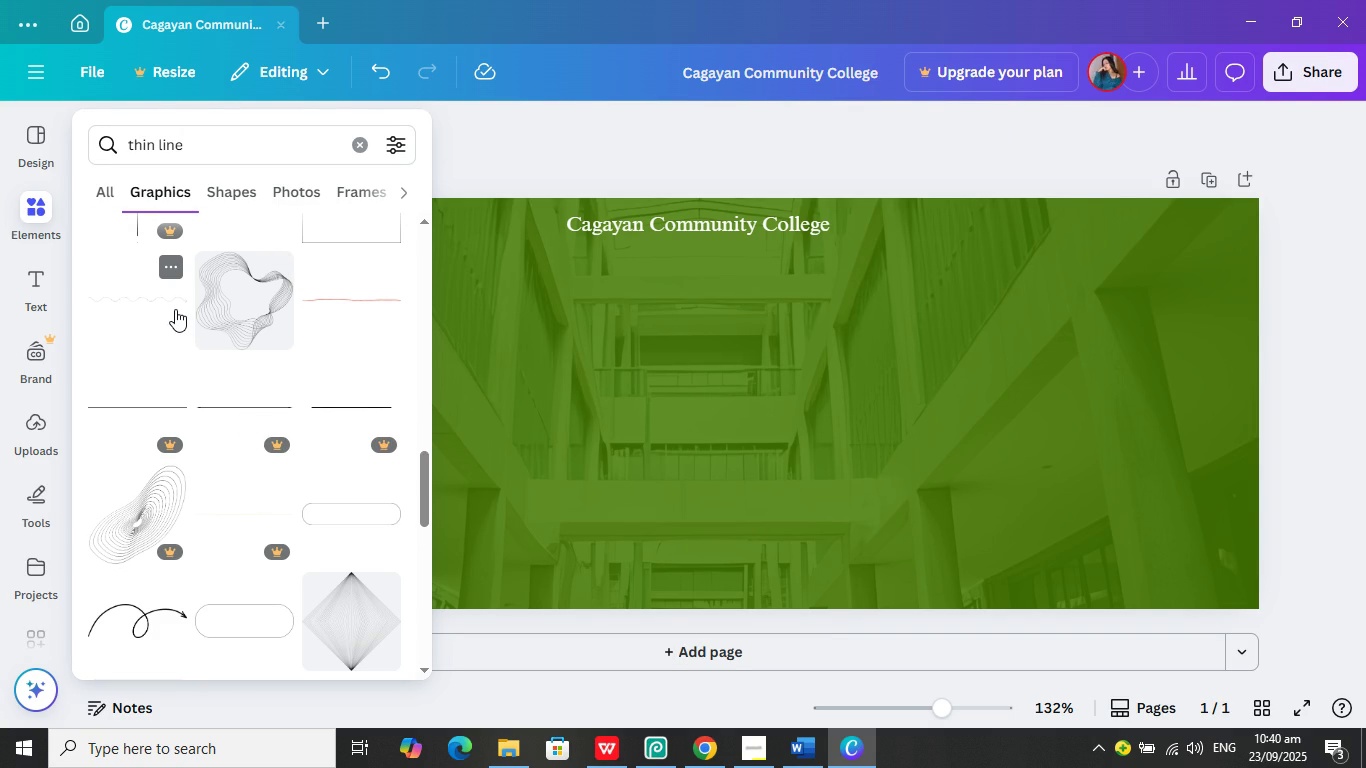 
left_click([175, 309])
 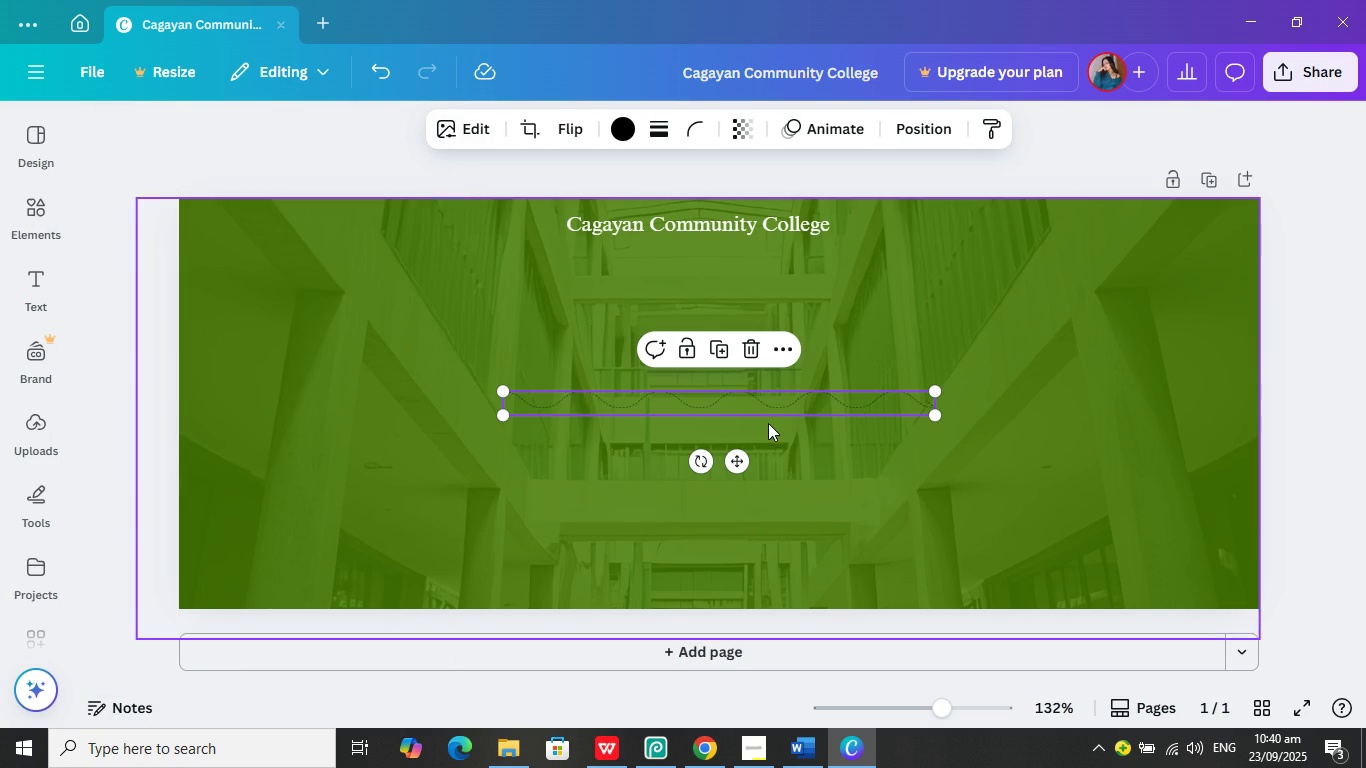 
left_click([742, 472])